 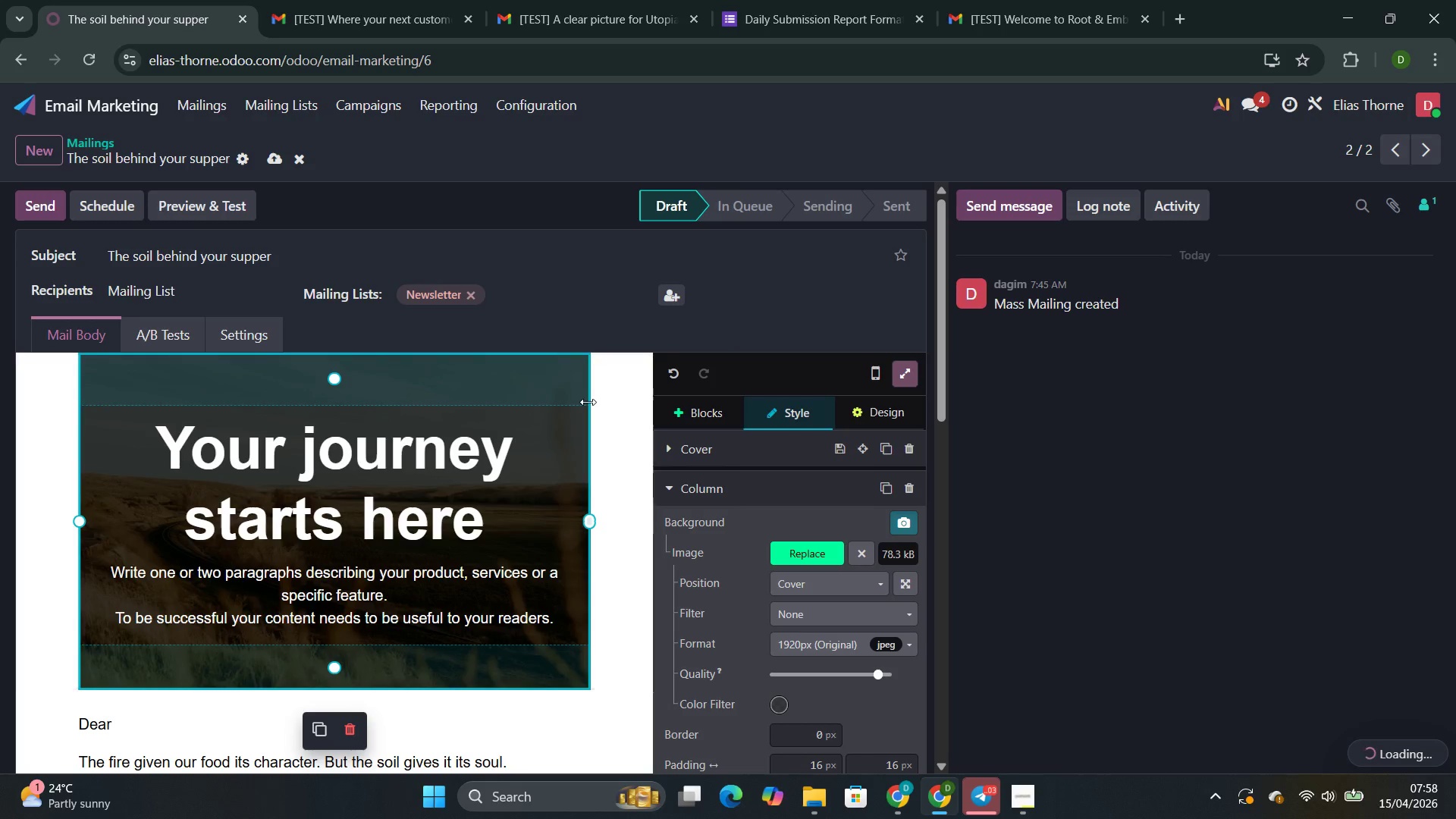 
left_click_drag(start_coordinate=[490, 523], to_coordinate=[44, 457])
 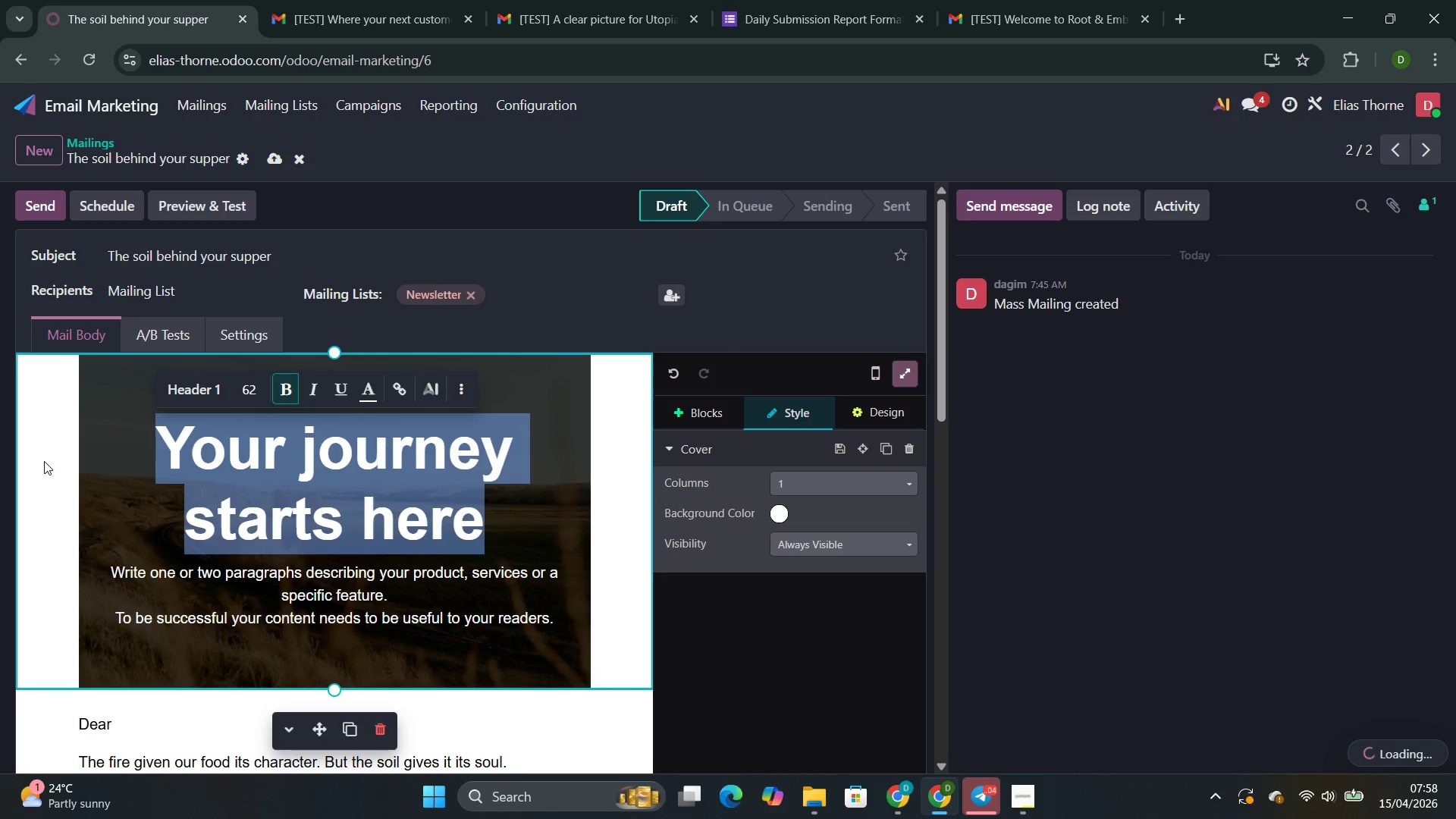 
key(Backspace)
 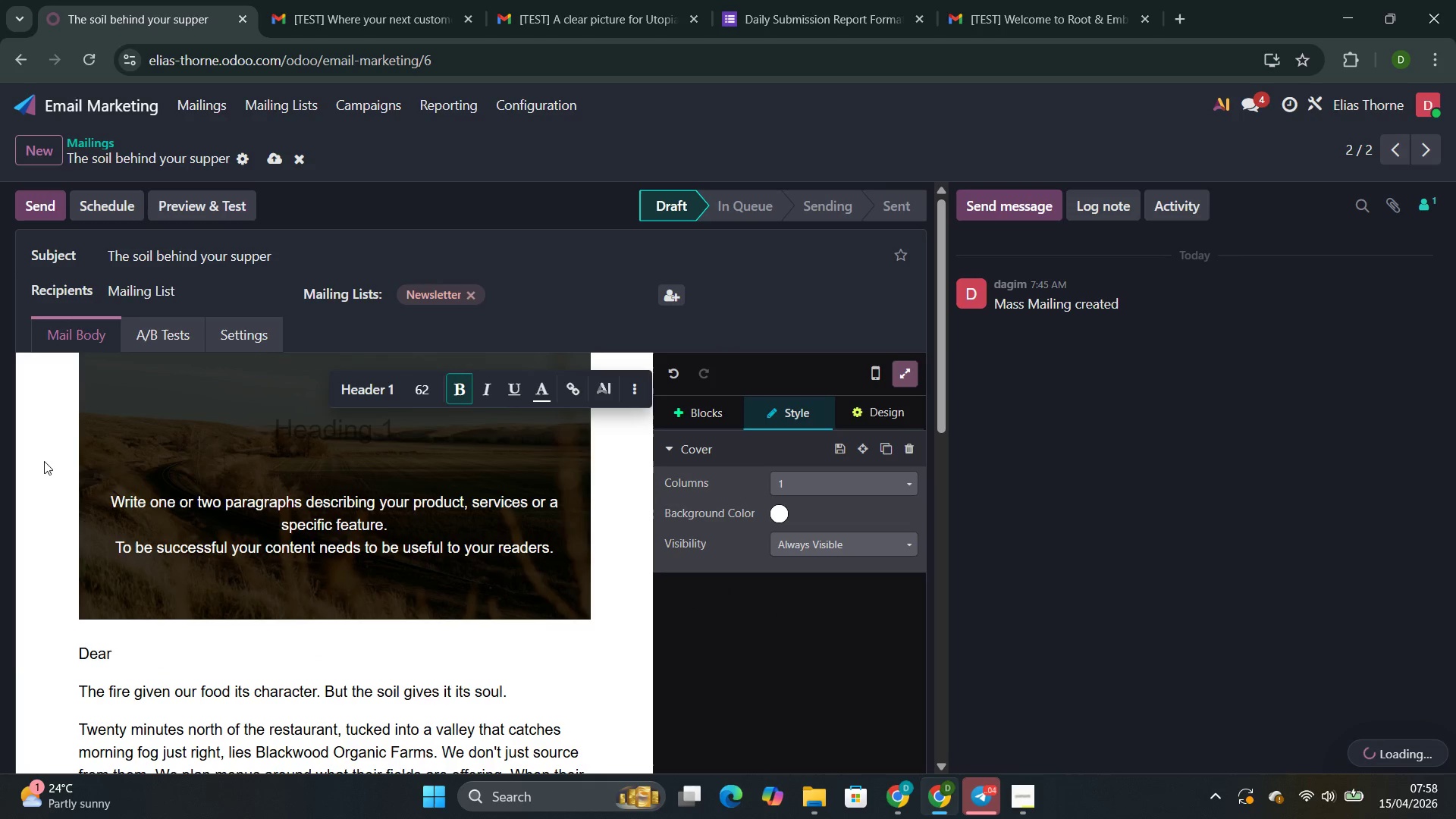 
wait(8.39)
 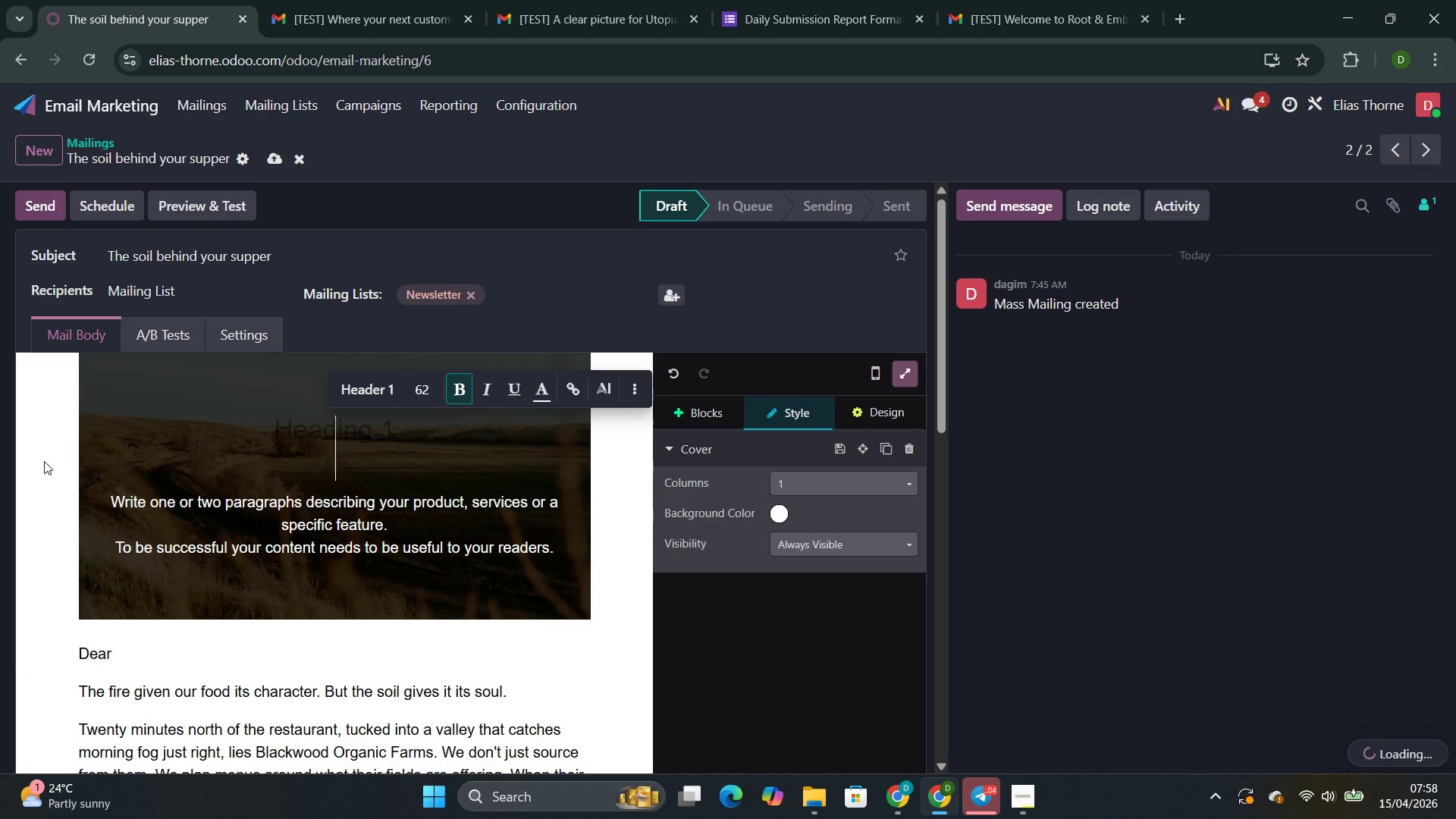 
type(Whee)
key(Backspace)
key(Backspace)
type(ere the Flaver Begin)
 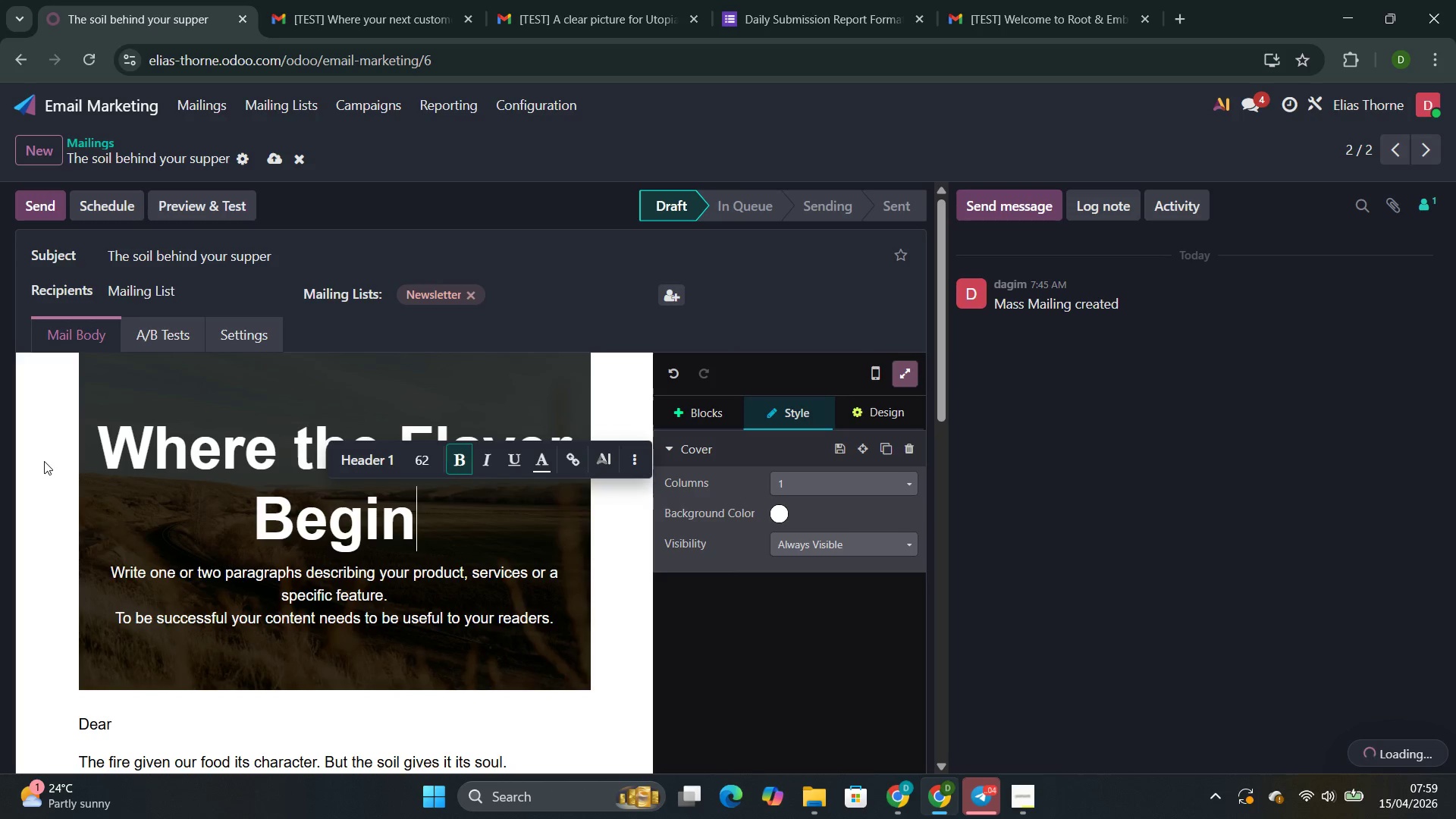 
left_click_drag(start_coordinate=[560, 628], to_coordinate=[110, 574])
 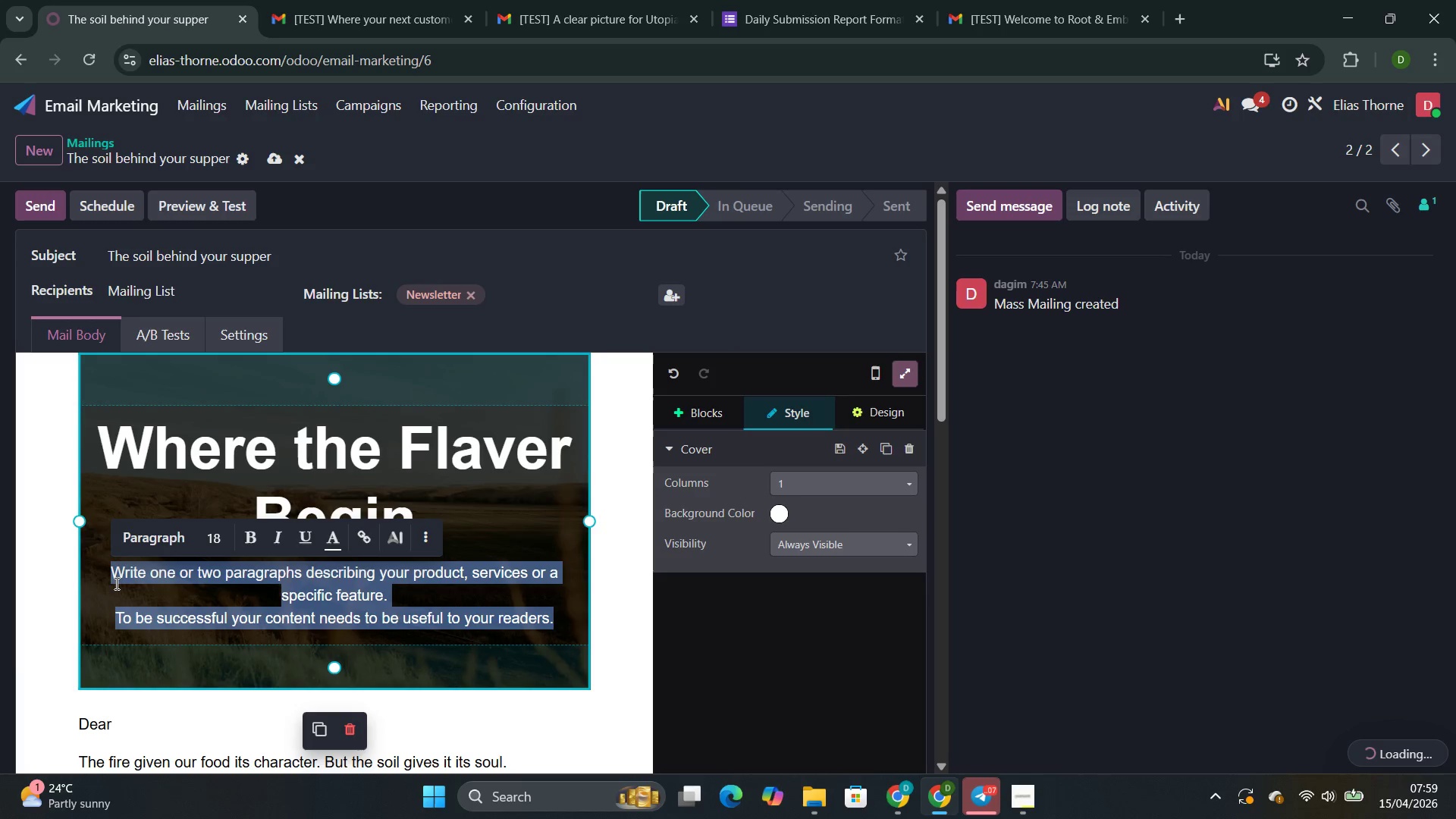 
key(Backspace)
type(Meet Blackwood Organic farms)
 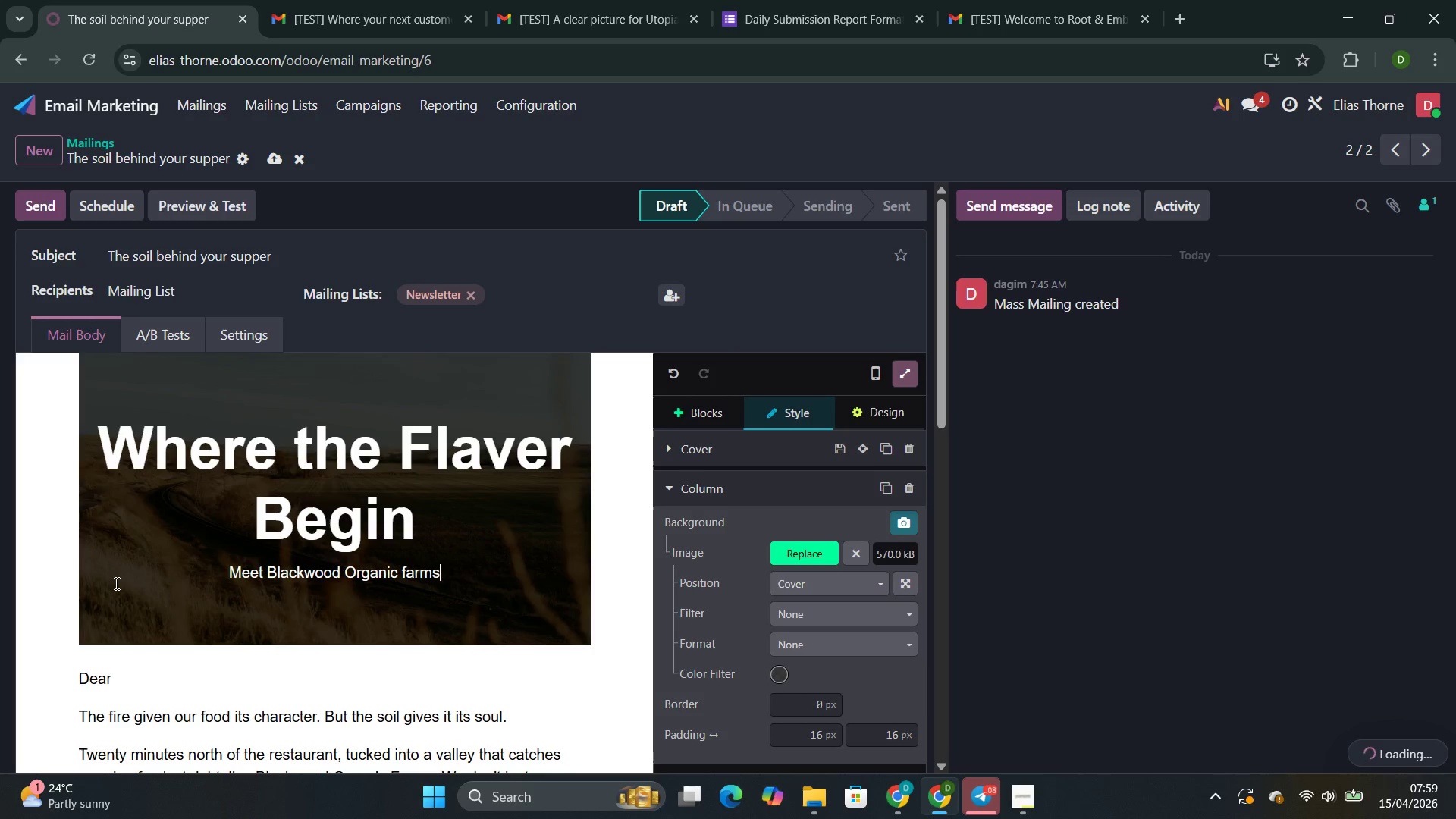 
key(ArrowLeft)
 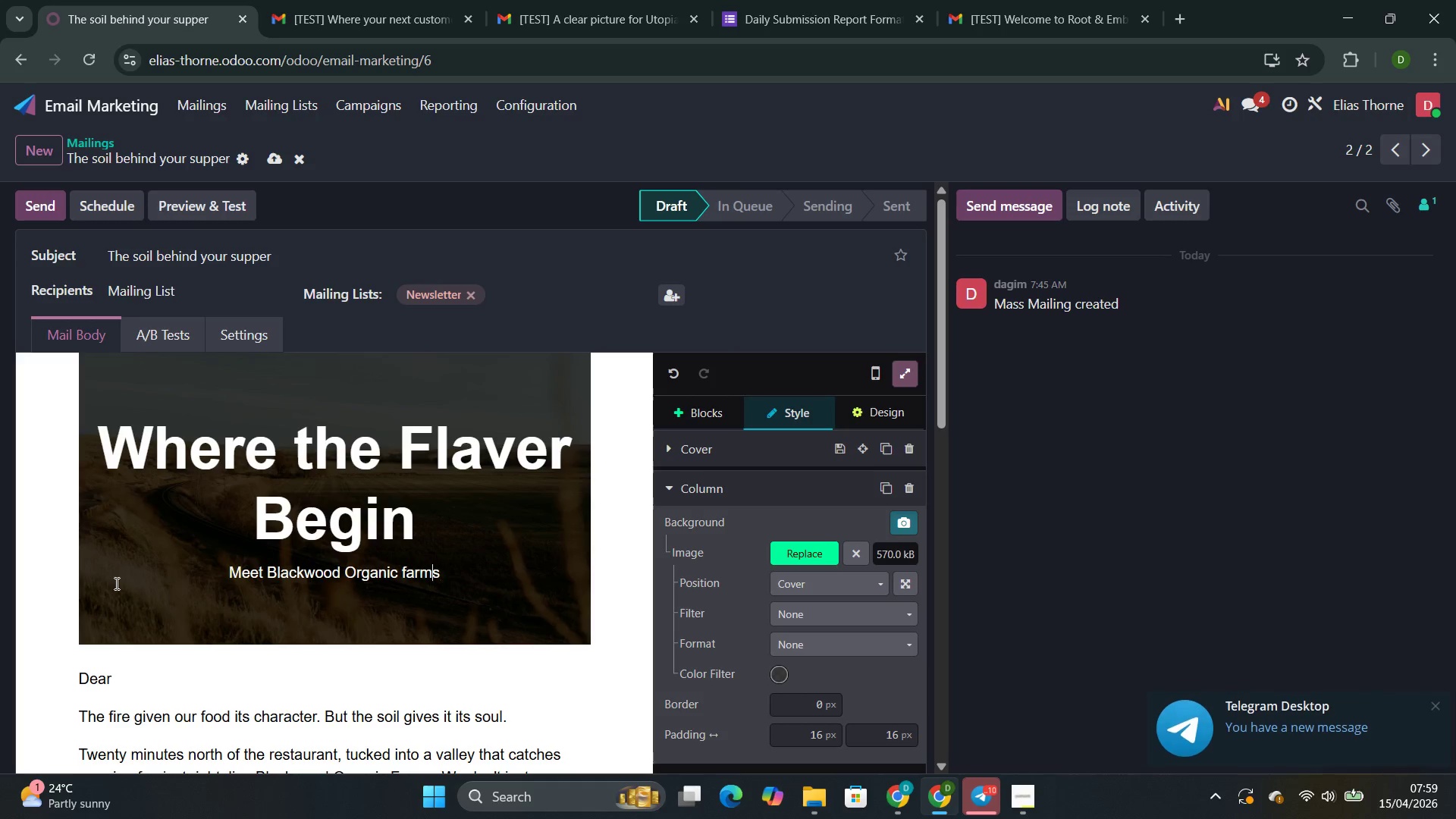 
key(ArrowLeft)
 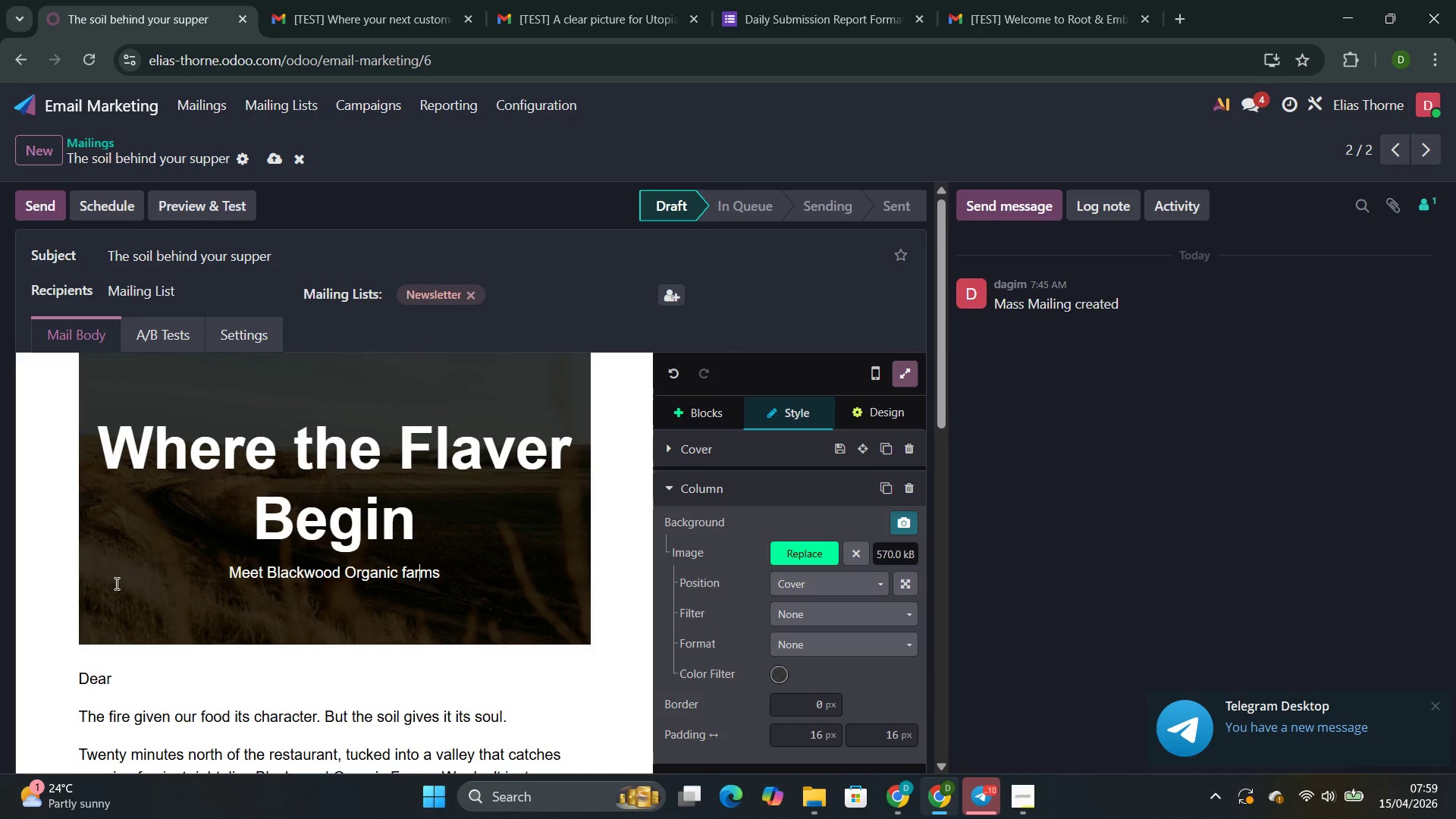 
key(ArrowLeft)
 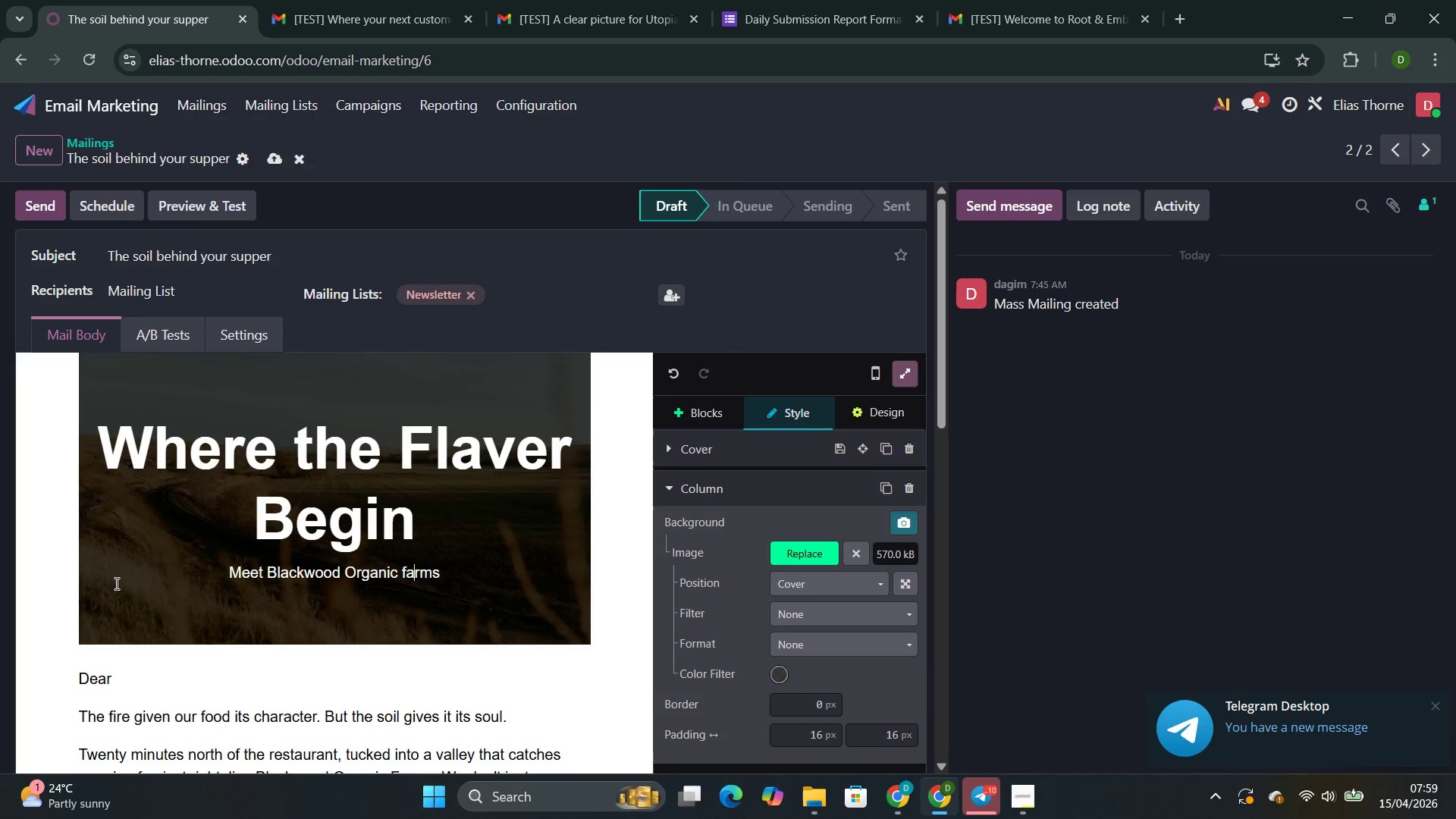 
key(ArrowLeft)
 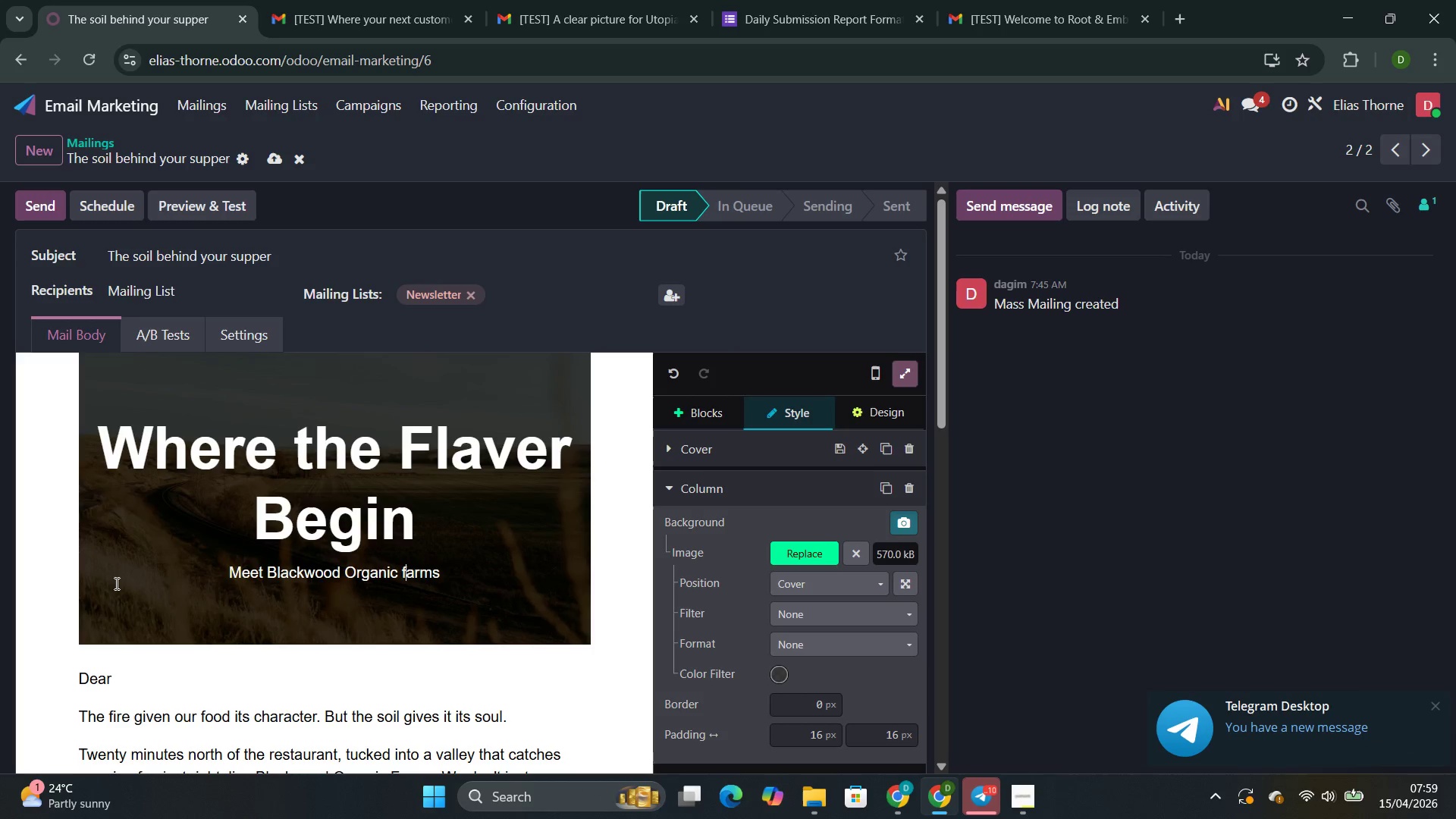 
key(Backspace)
 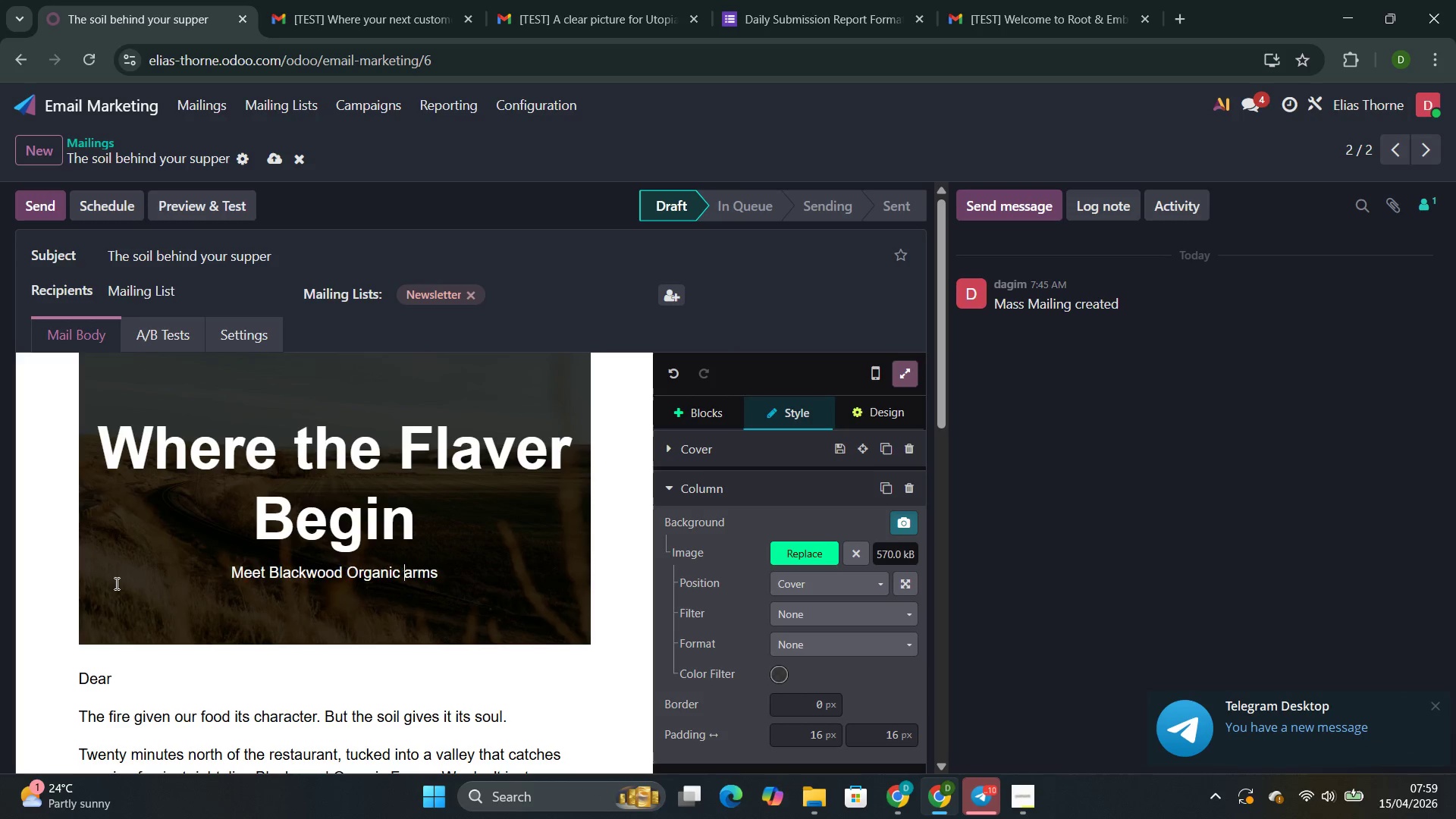 
key(Shift+F)
 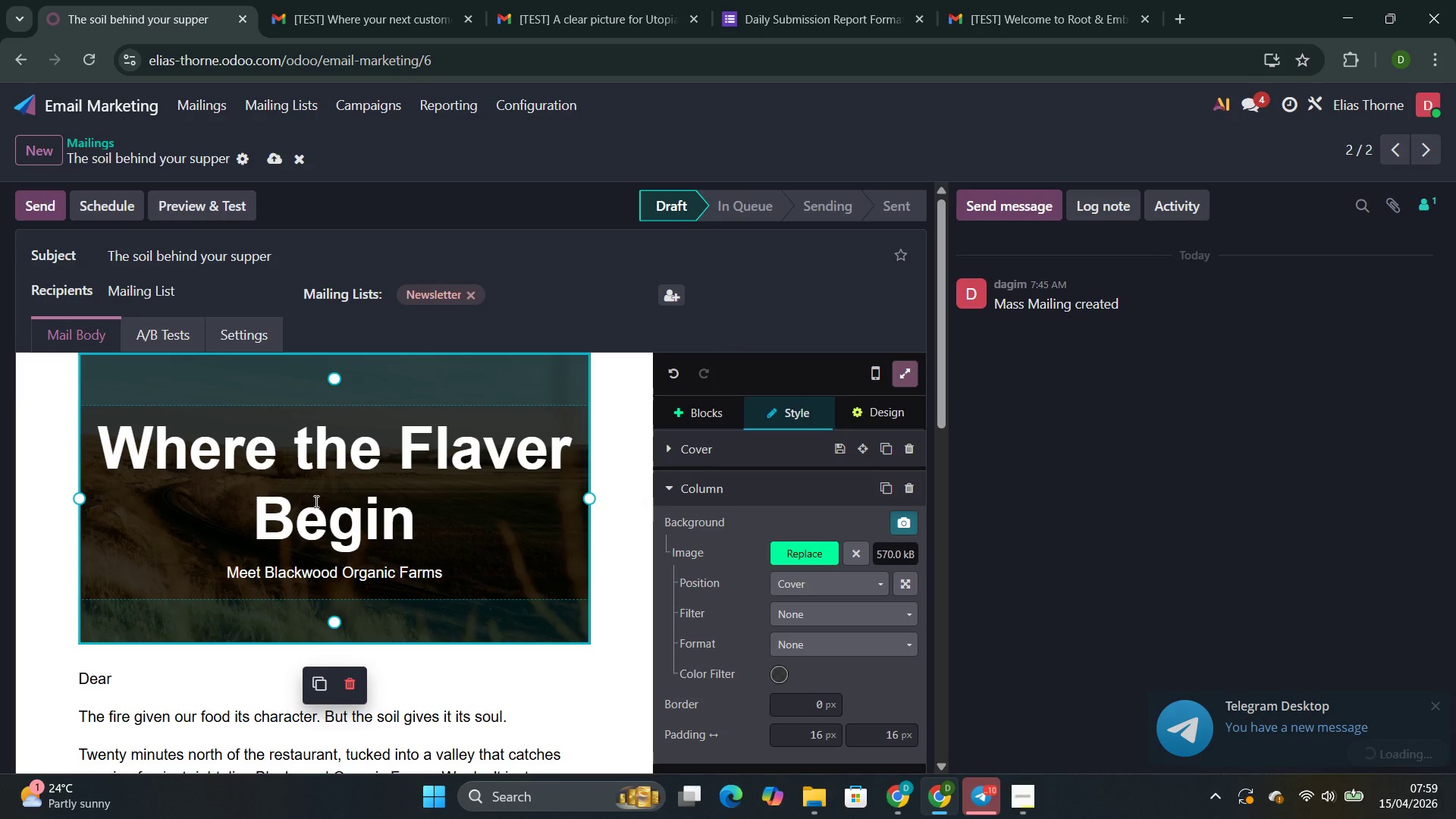 
wait(5.33)
 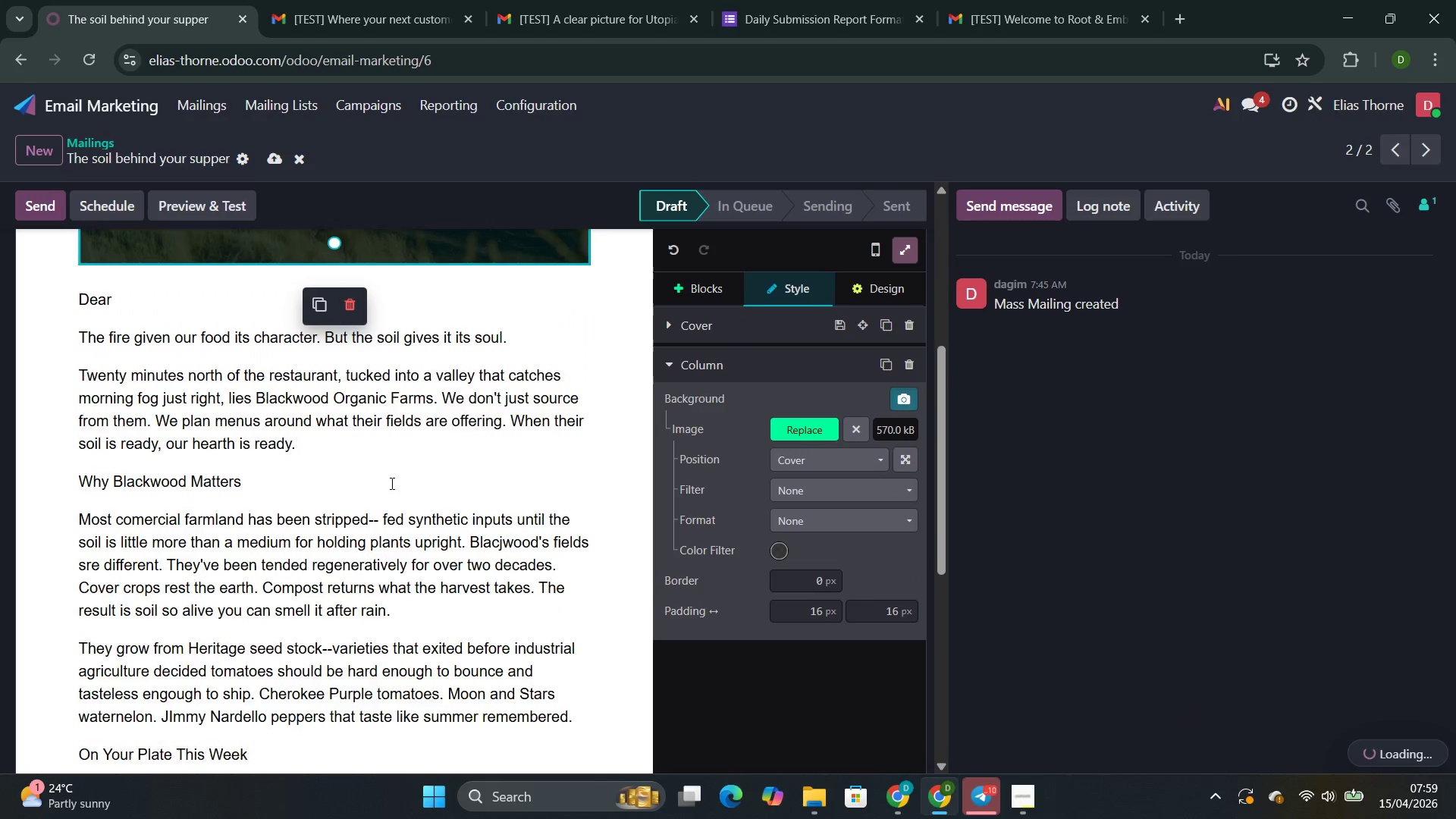 
left_click([431, 481])
 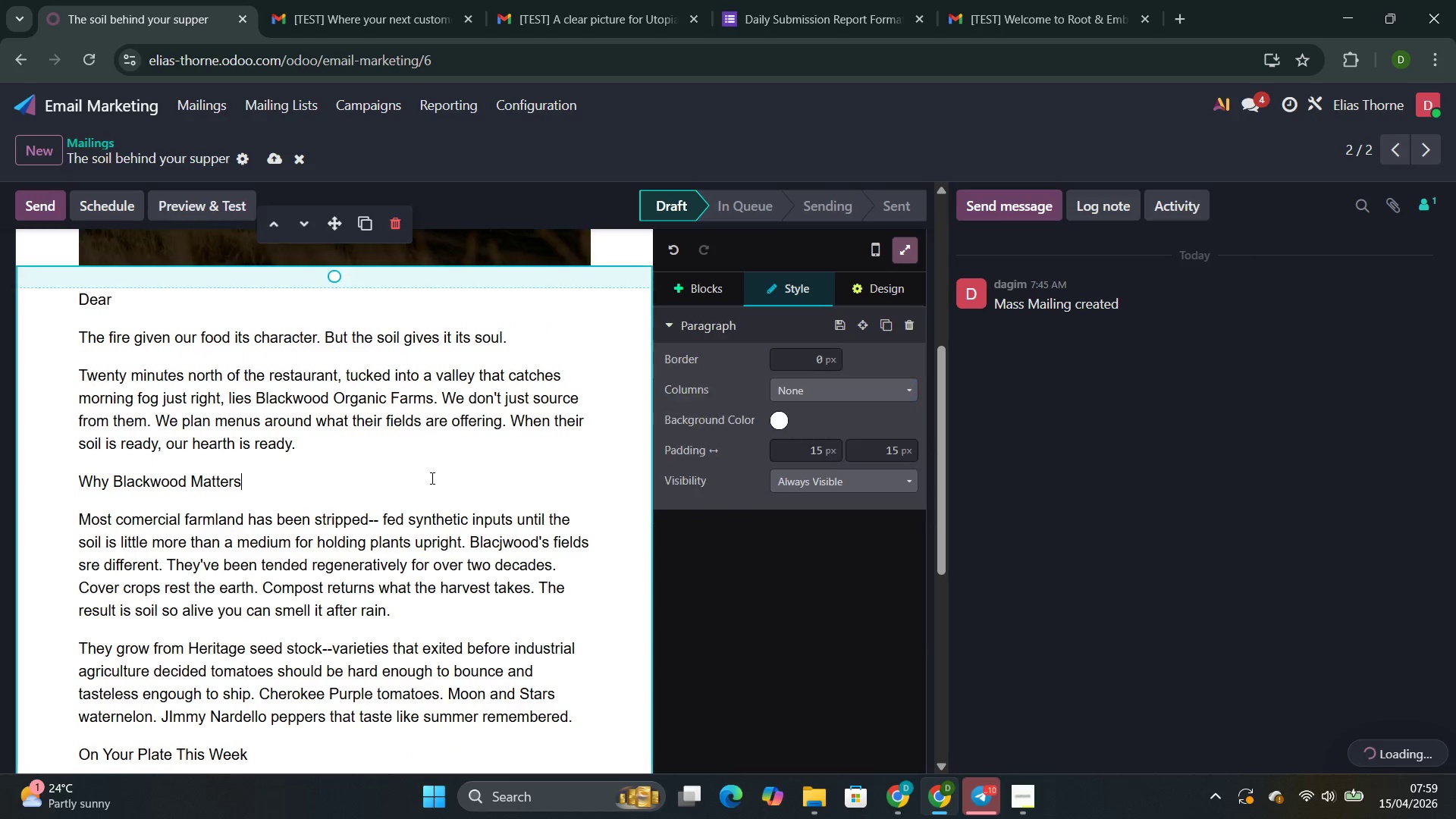 
scroll: coordinate [433, 476], scroll_direction: down, amount: 15.0
 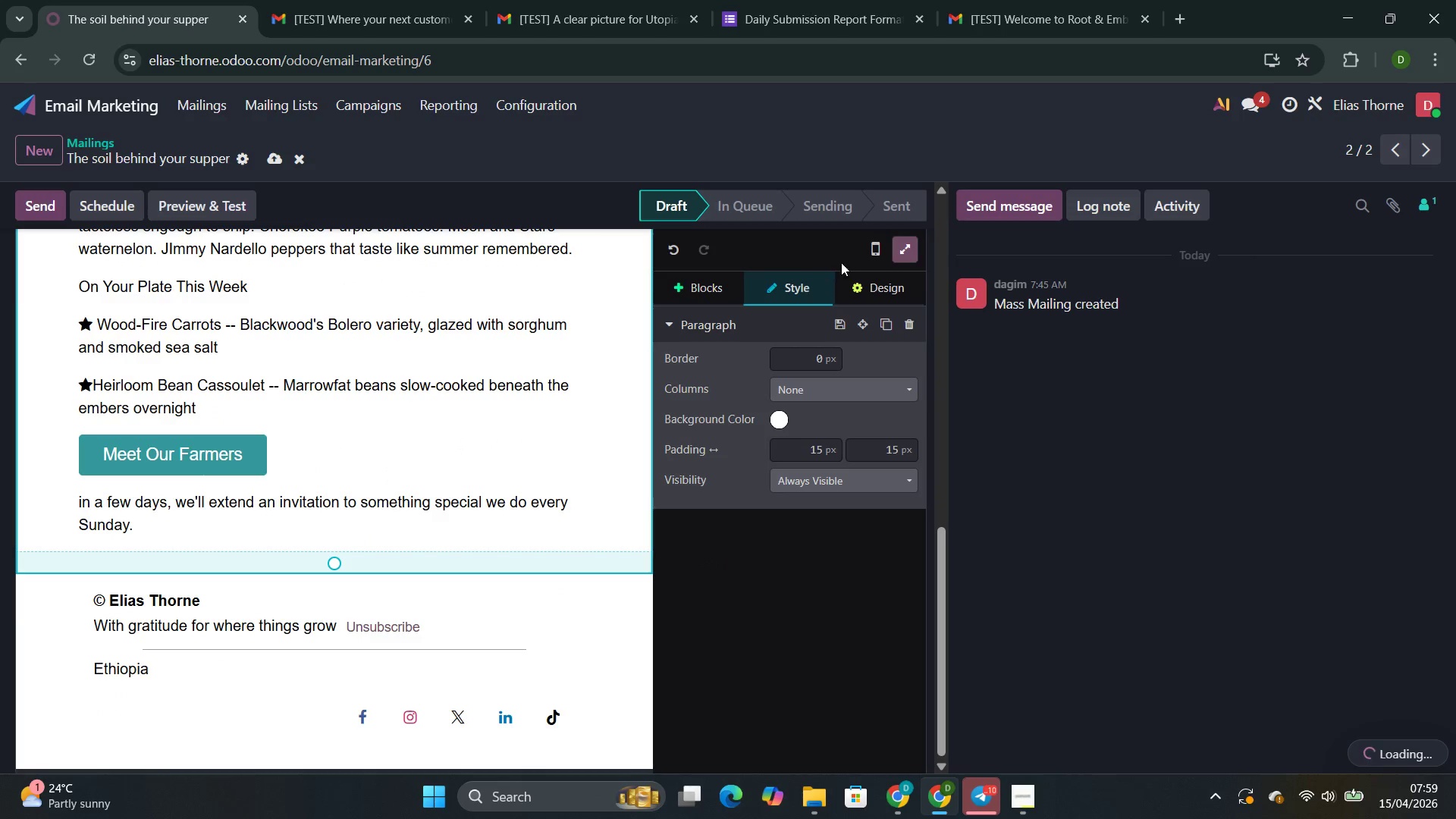 
left_click([871, 246])
 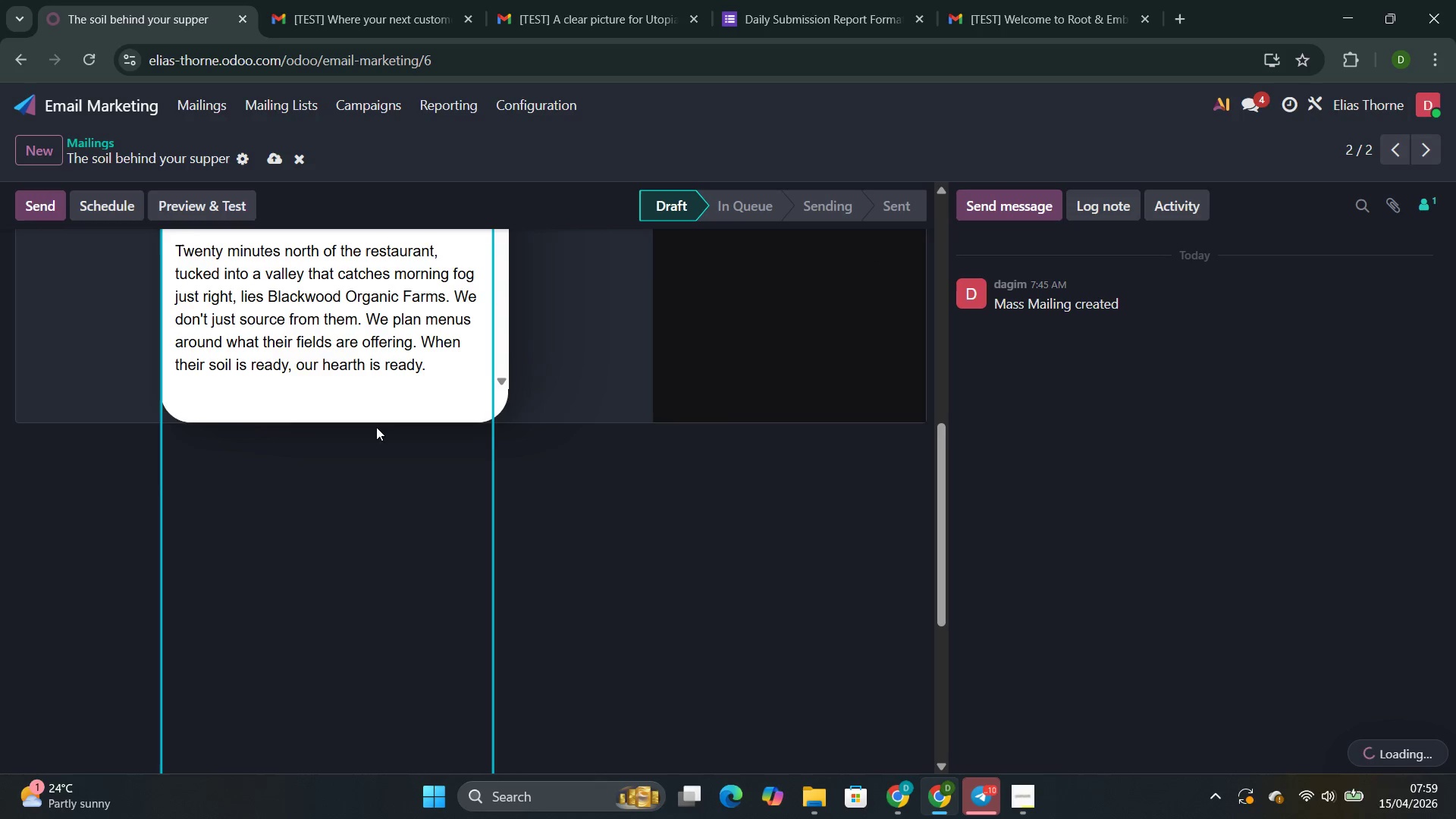 
scroll: coordinate [374, 434], scroll_direction: up, amount: 5.0
 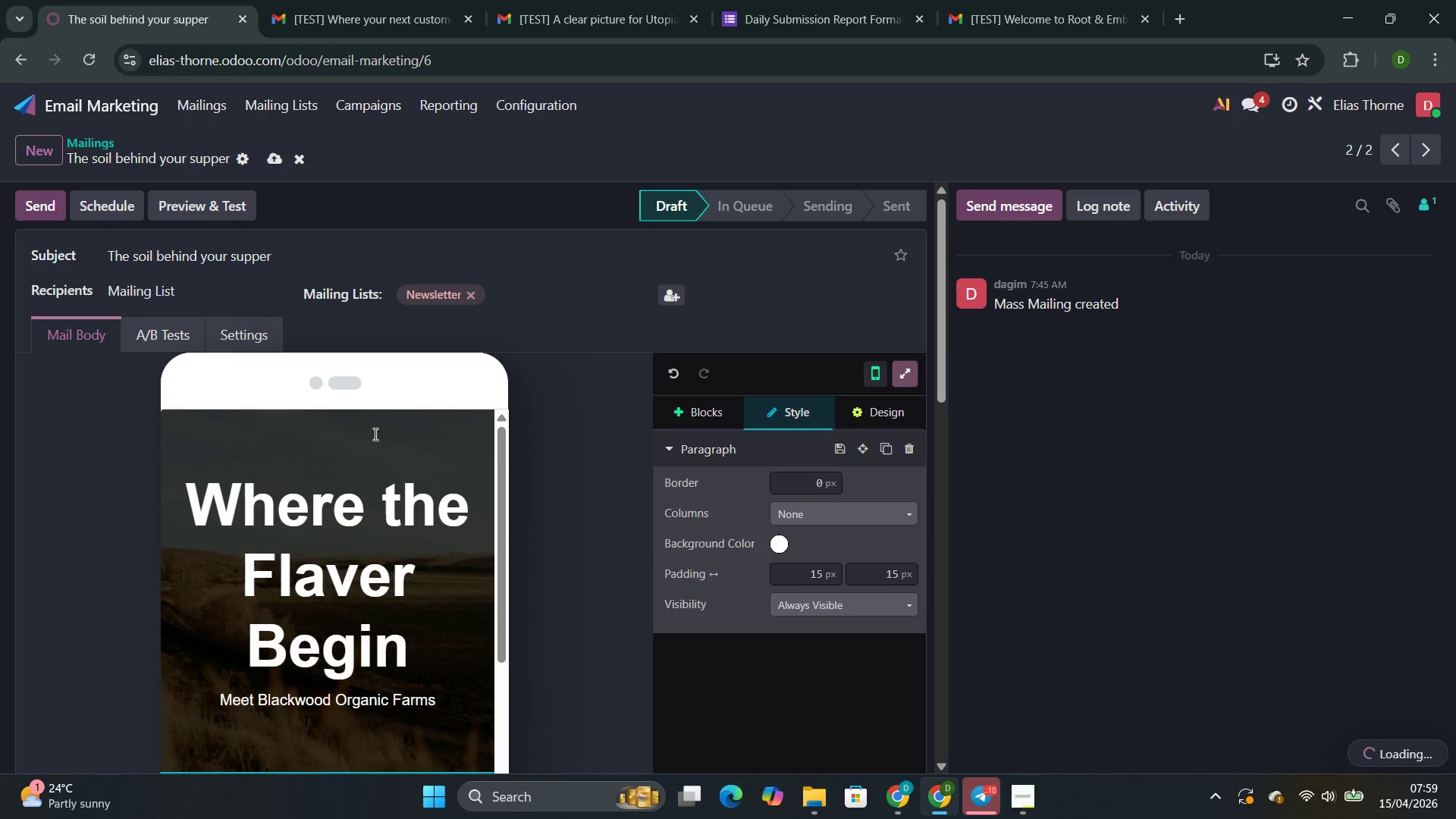 
scroll: coordinate [570, 397], scroll_direction: down, amount: 8.0
 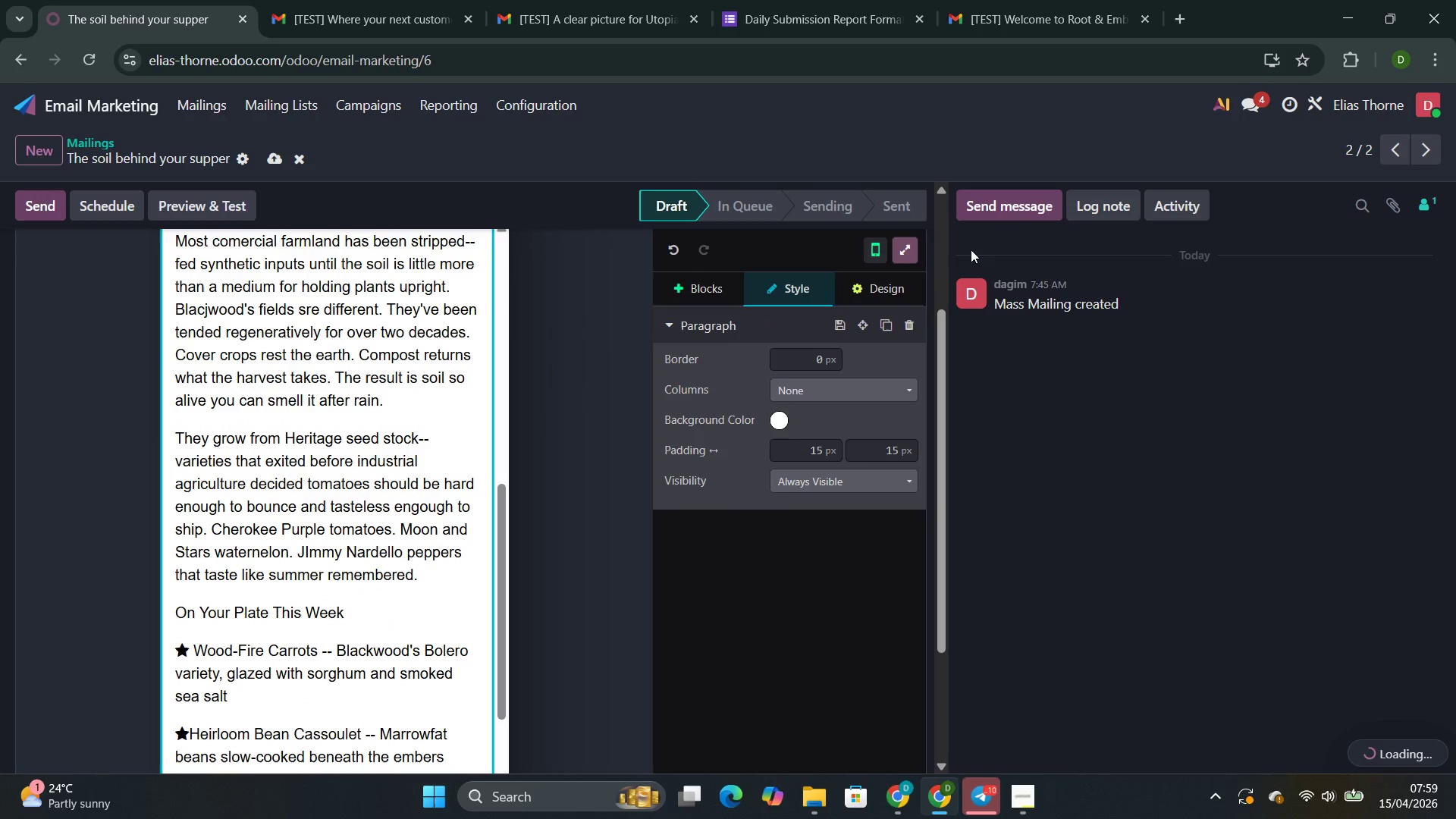 
left_click([903, 256])
 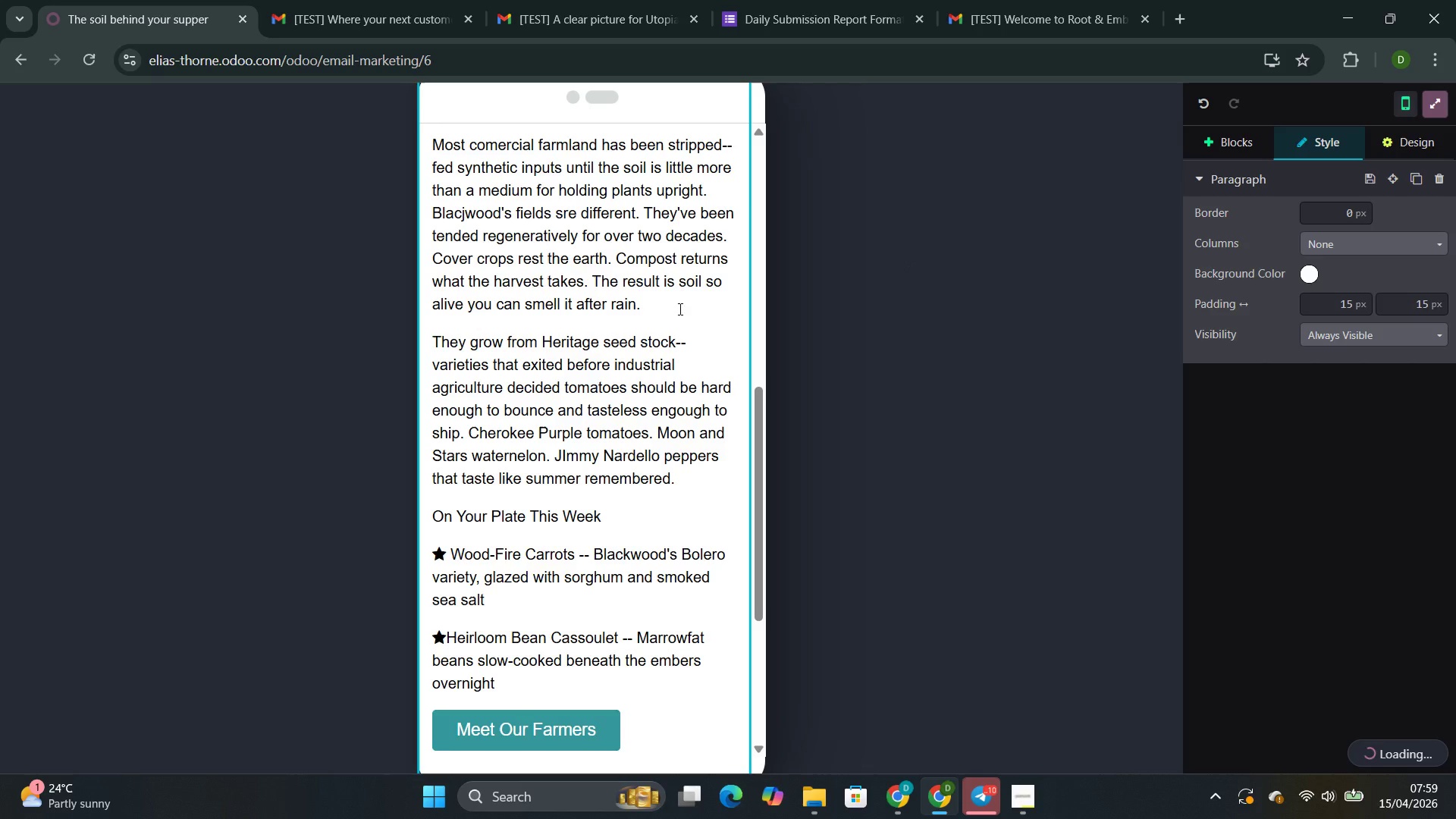 
scroll: coordinate [616, 316], scroll_direction: up, amount: 9.0
 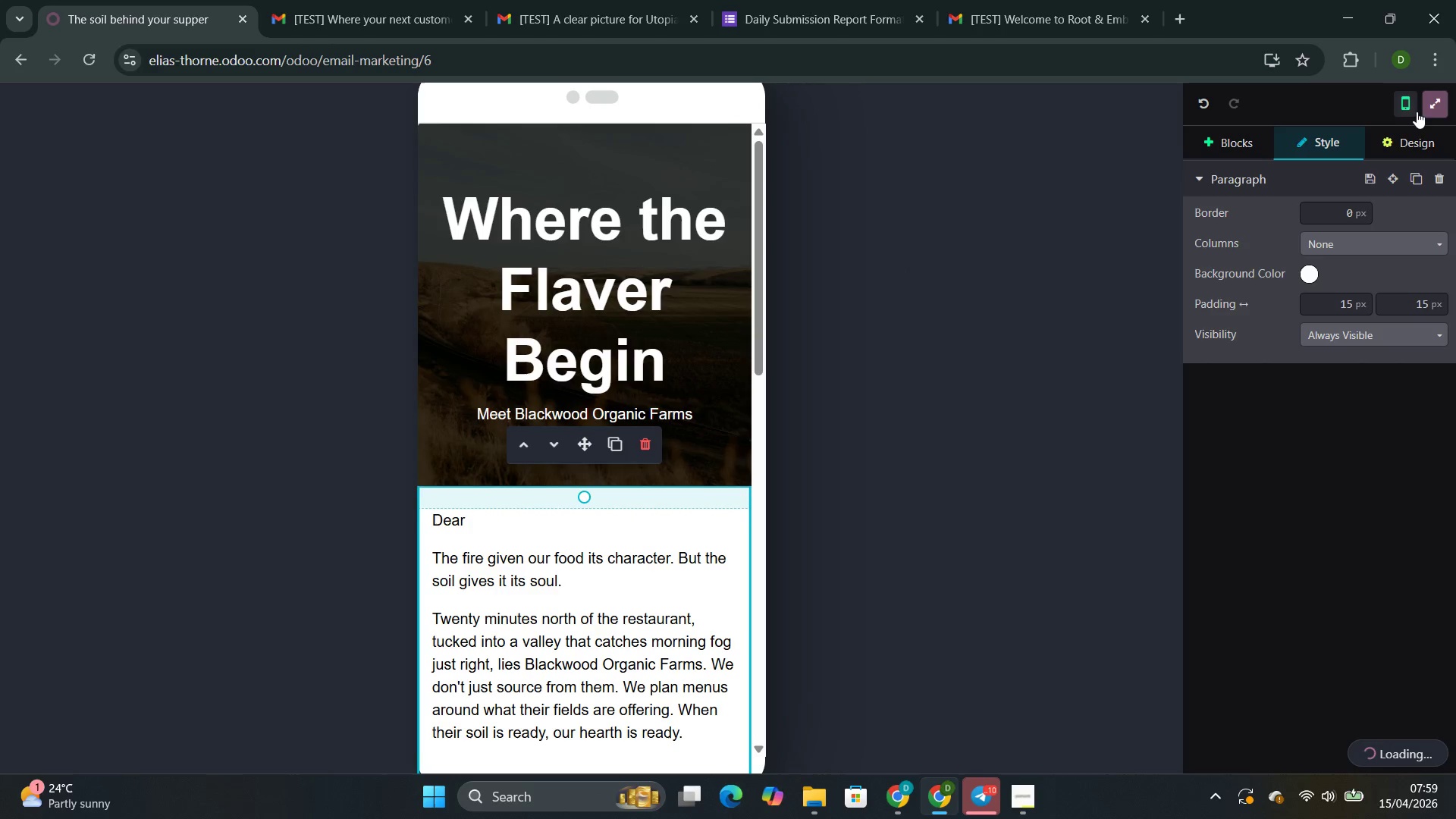 
left_click([1409, 111])
 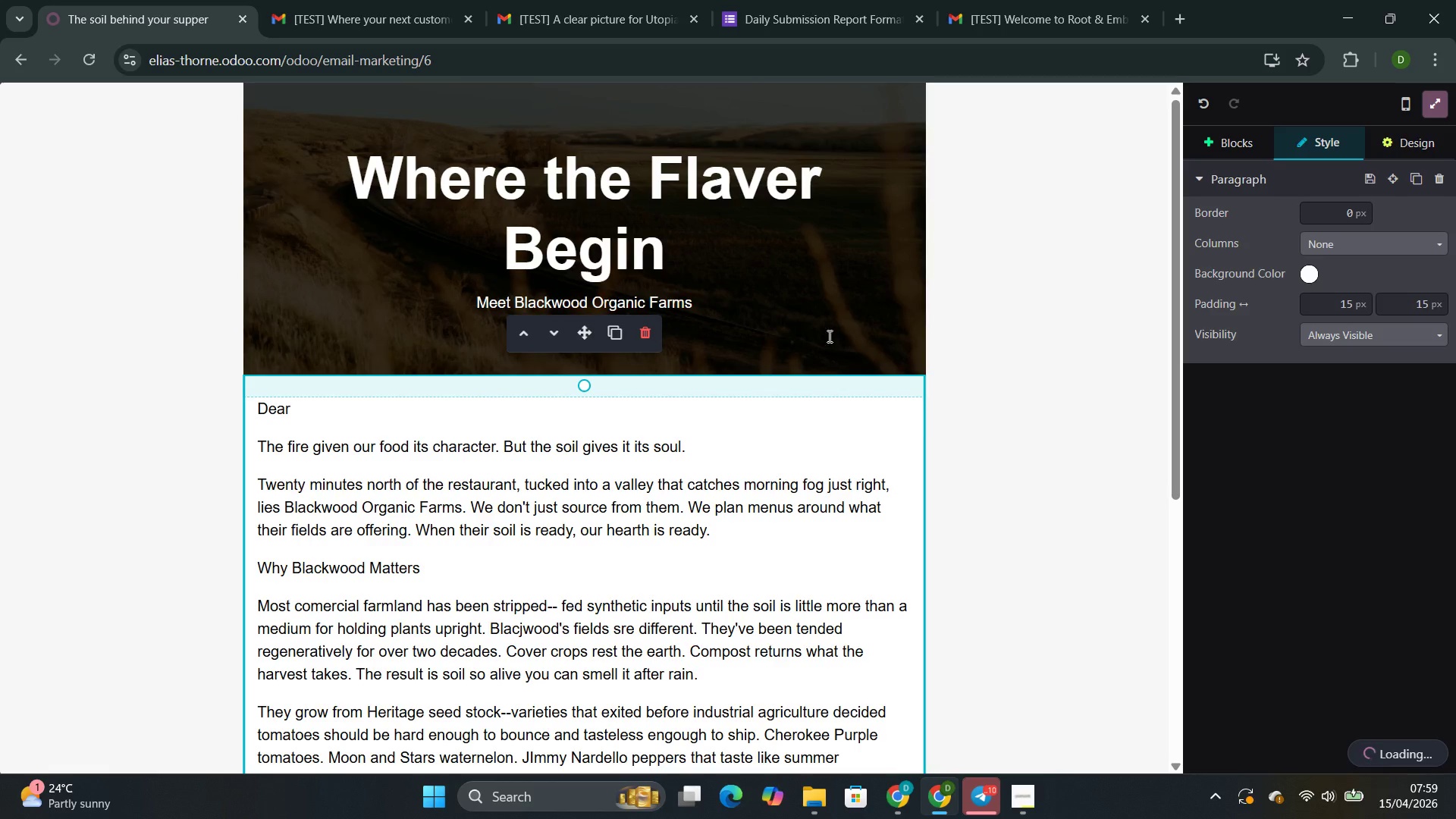 
scroll: coordinate [784, 344], scroll_direction: up, amount: 6.0
 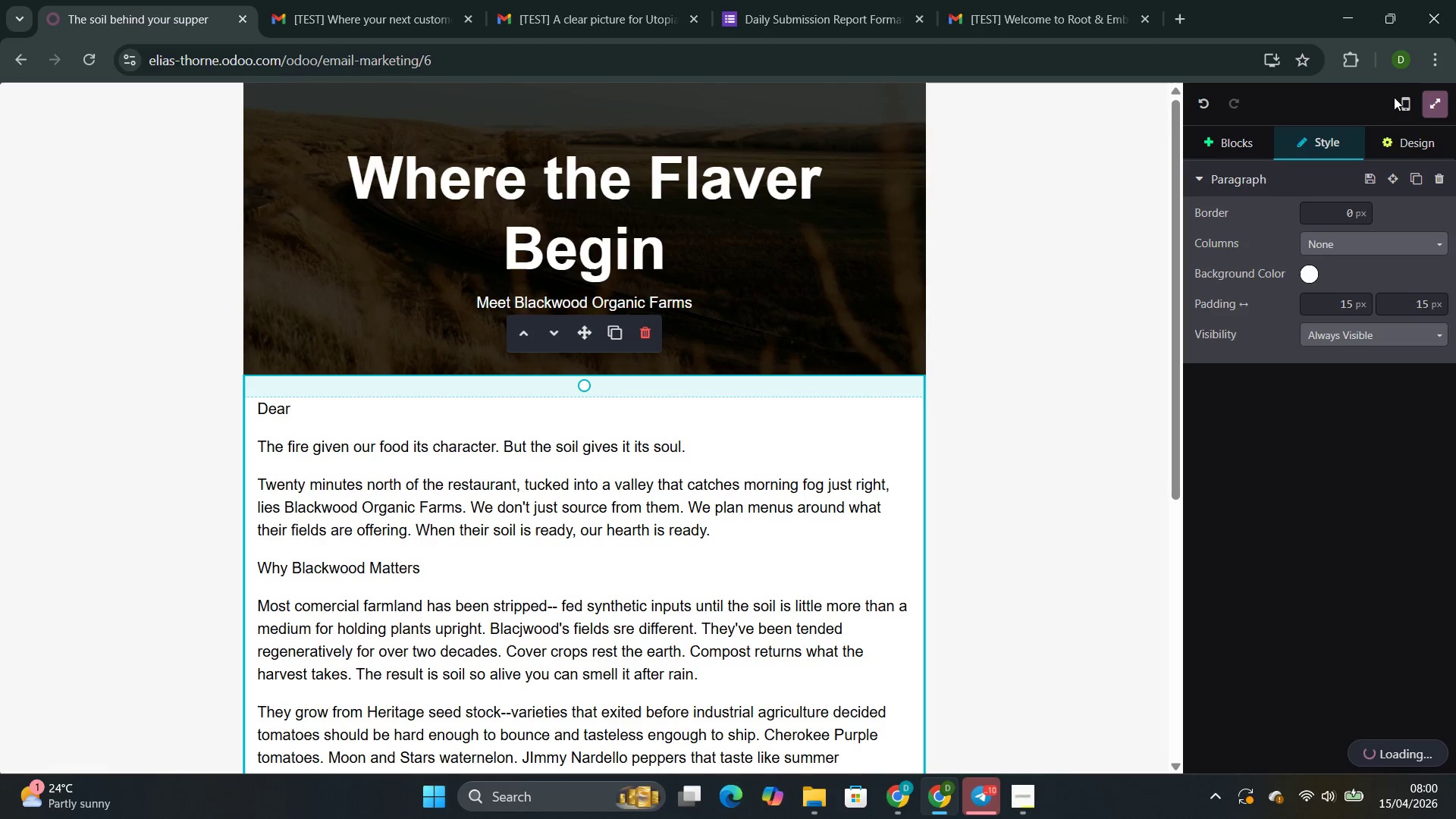 
left_click([1407, 96])
 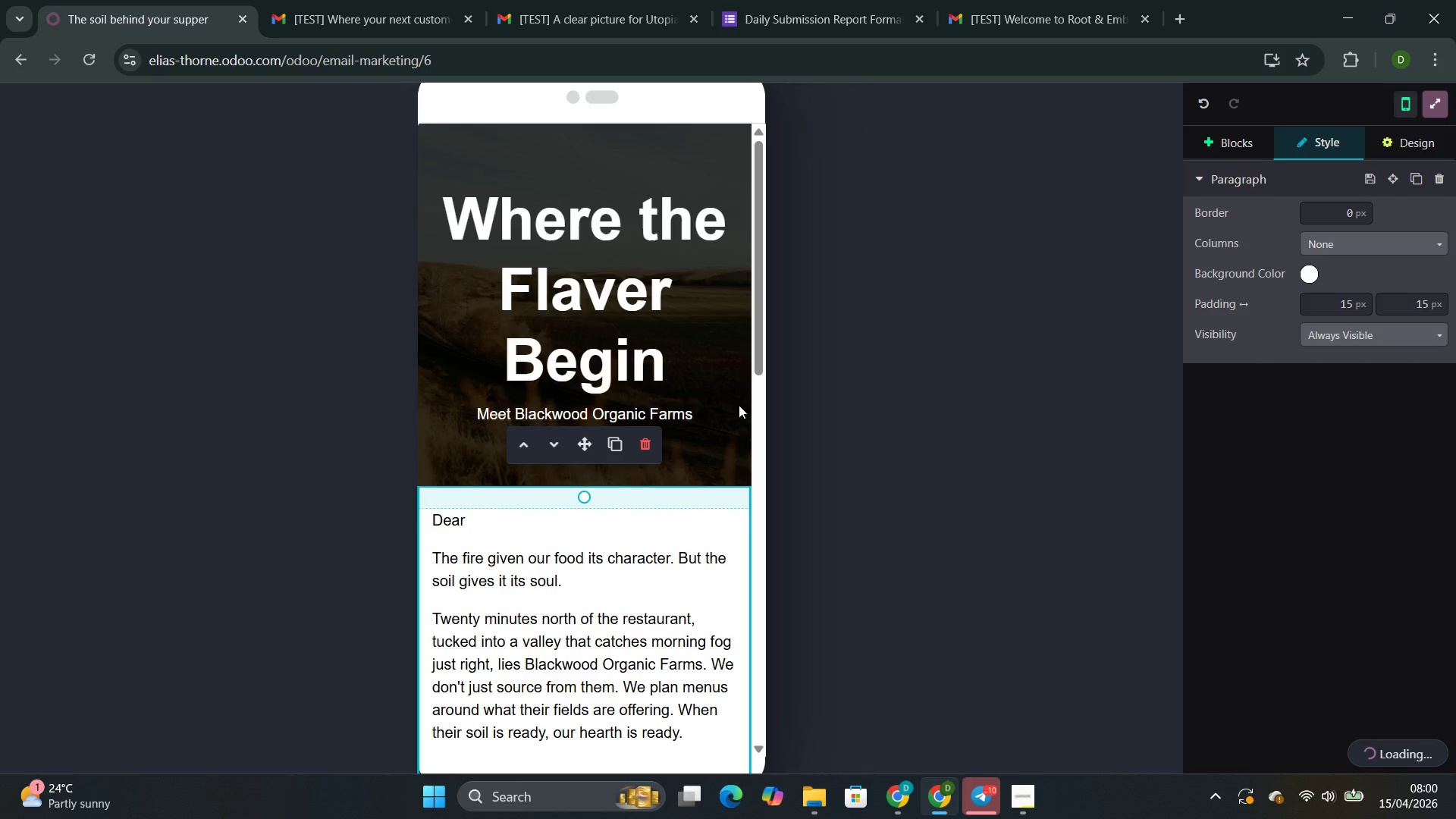 
scroll: coordinate [455, 431], scroll_direction: down, amount: 10.0
 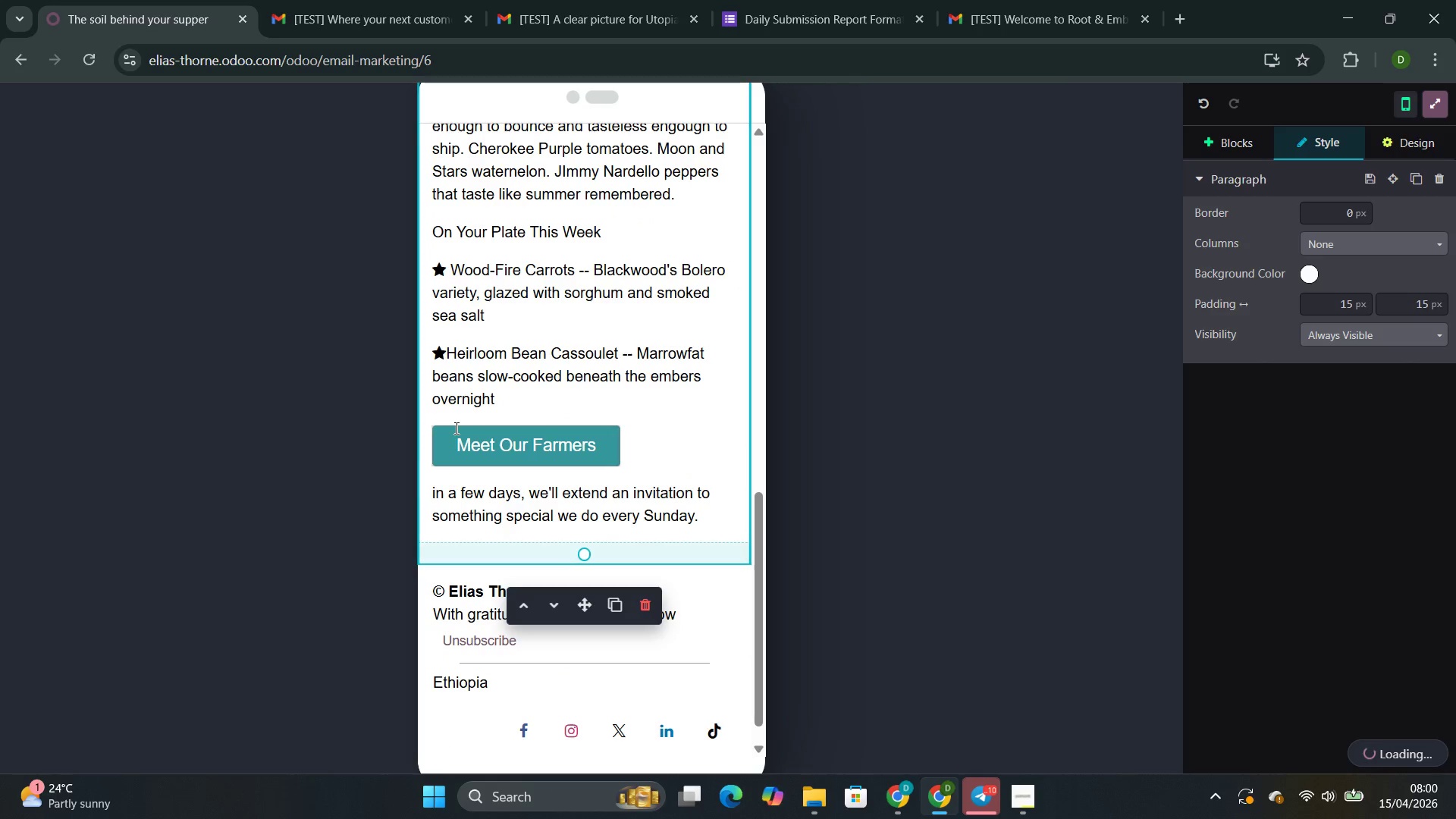 
scroll: coordinate [477, 416], scroll_direction: up, amount: 14.0
 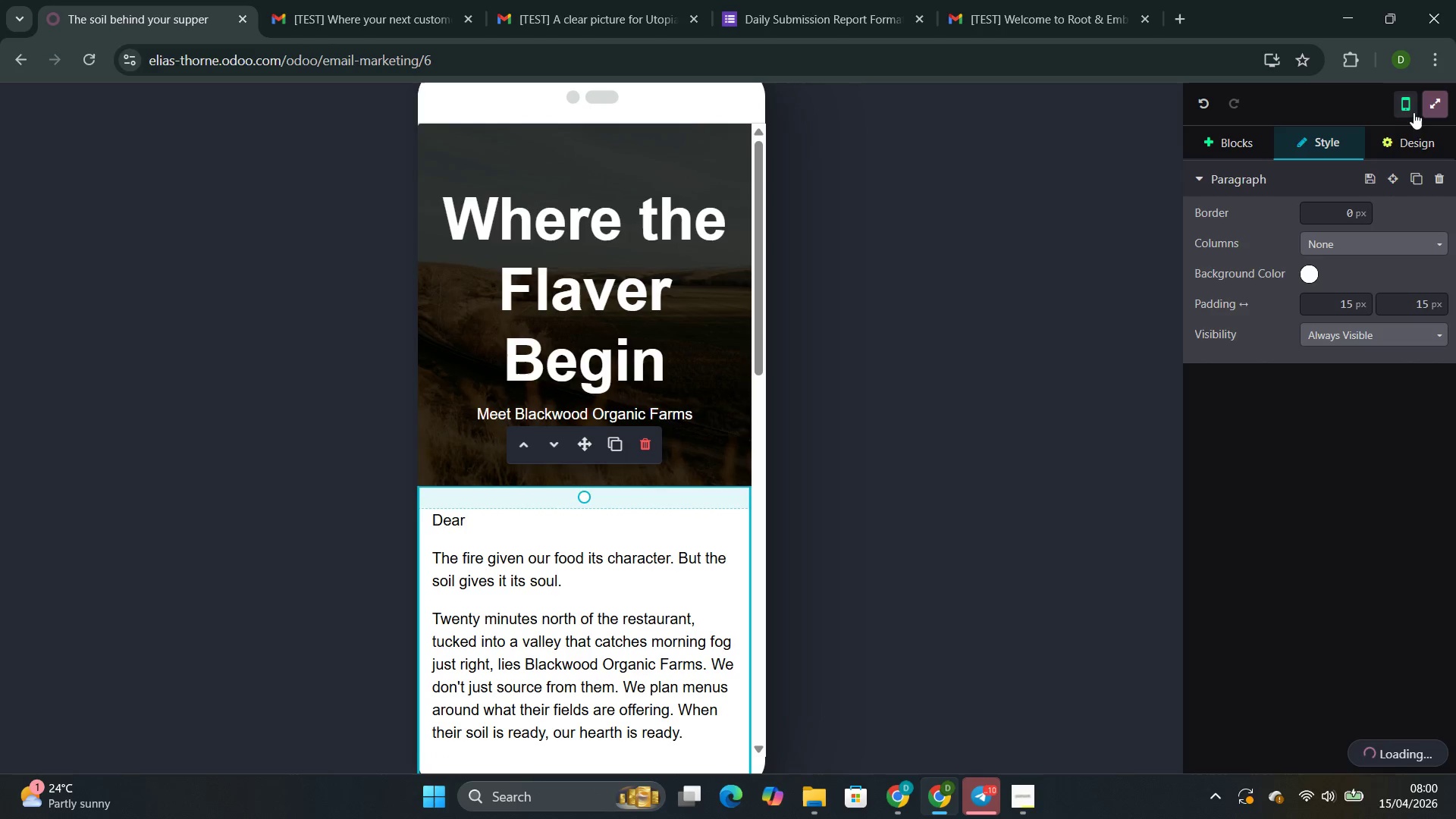 
left_click([1406, 113])
 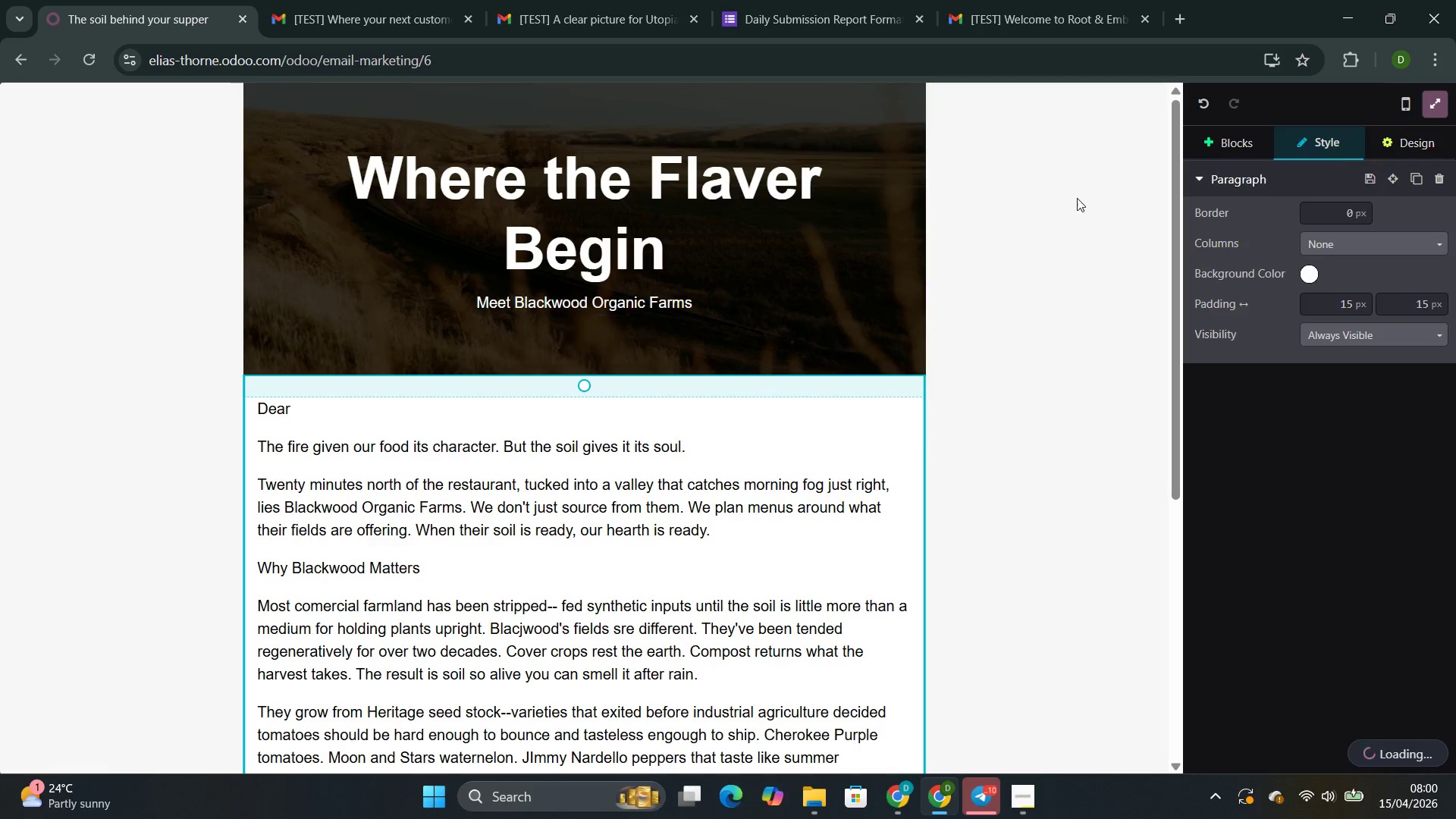 
left_click([1437, 96])
 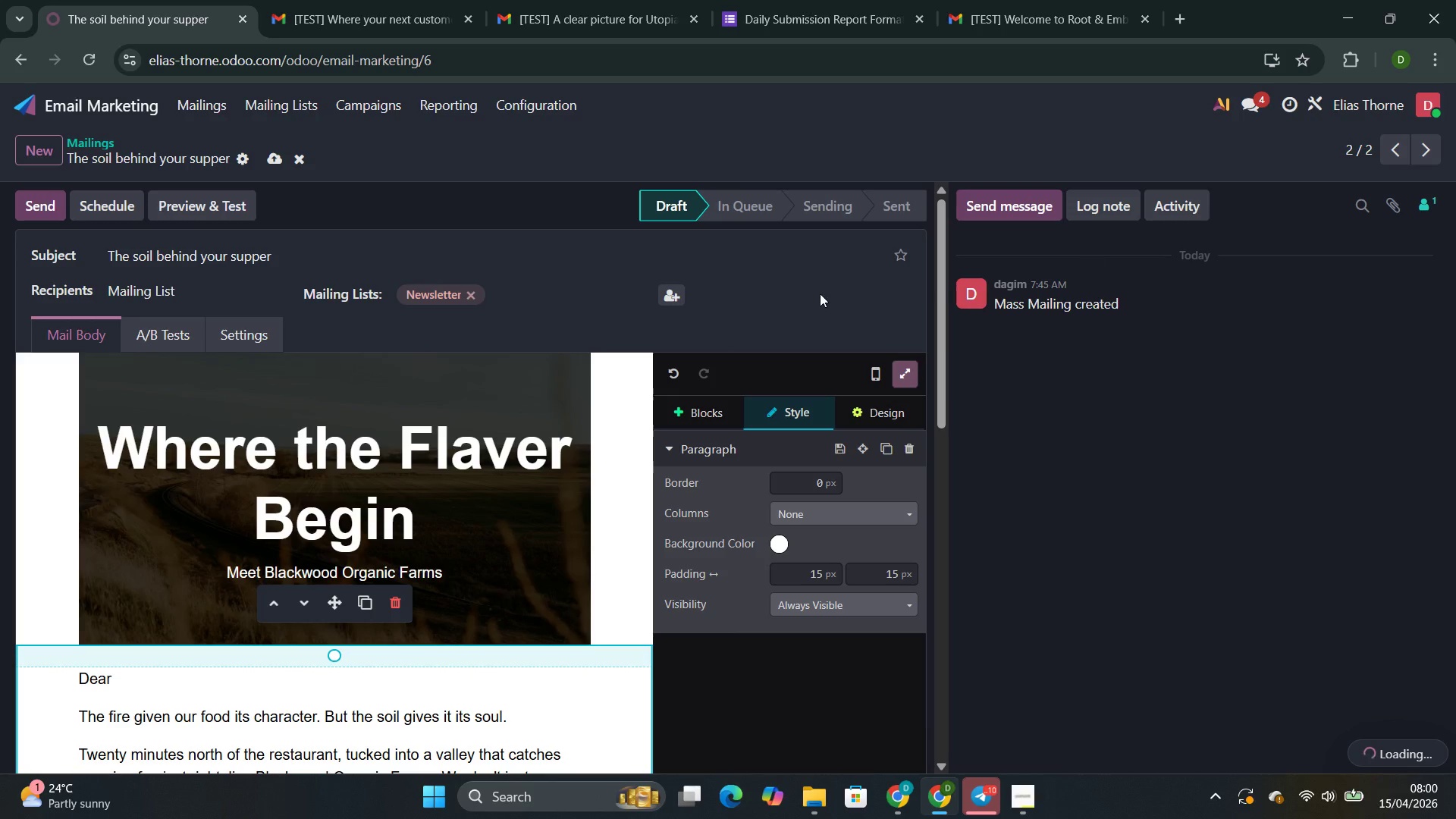 
scroll: coordinate [926, 215], scroll_direction: up, amount: 4.0
 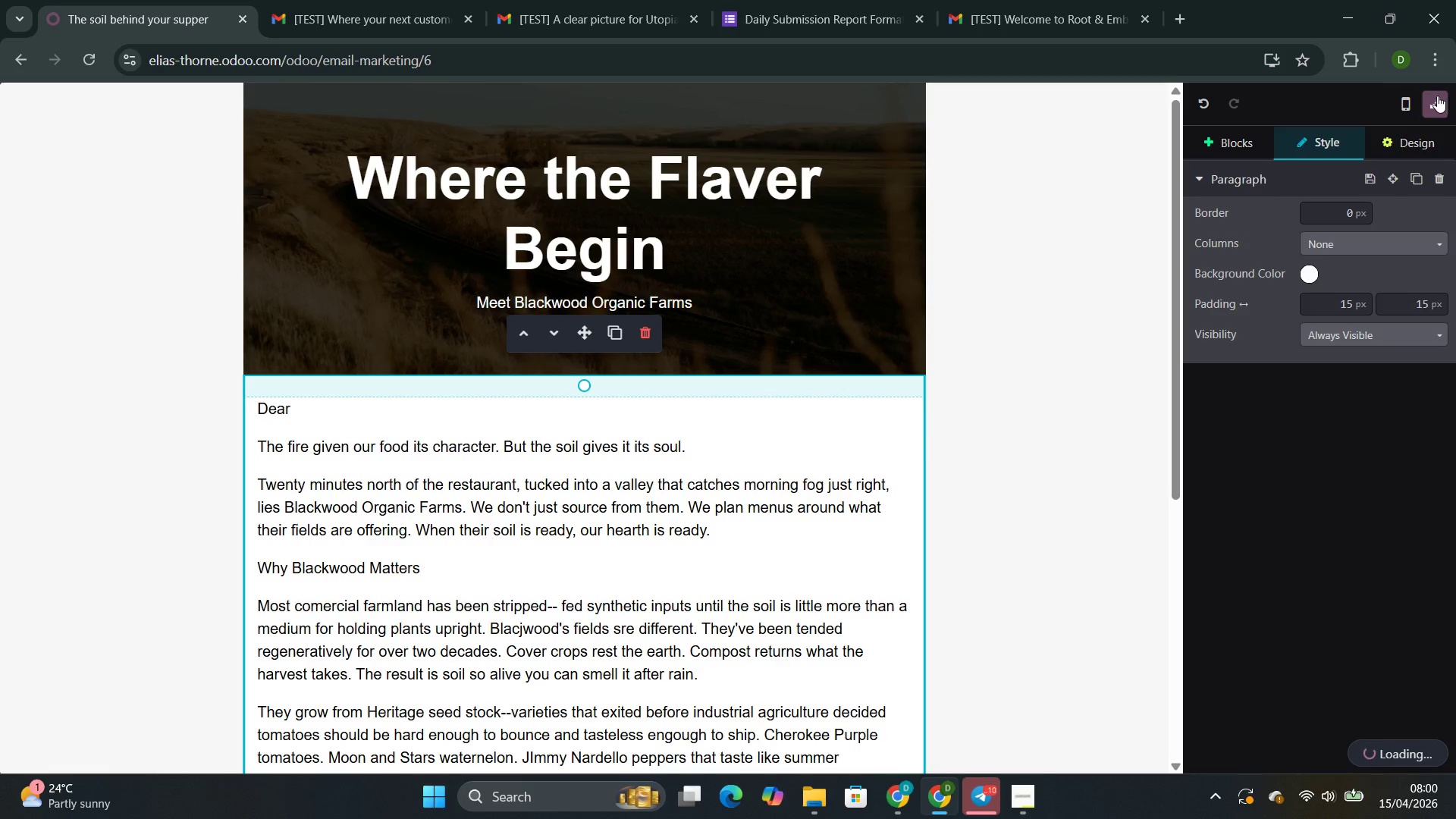 
left_click([201, 206])
 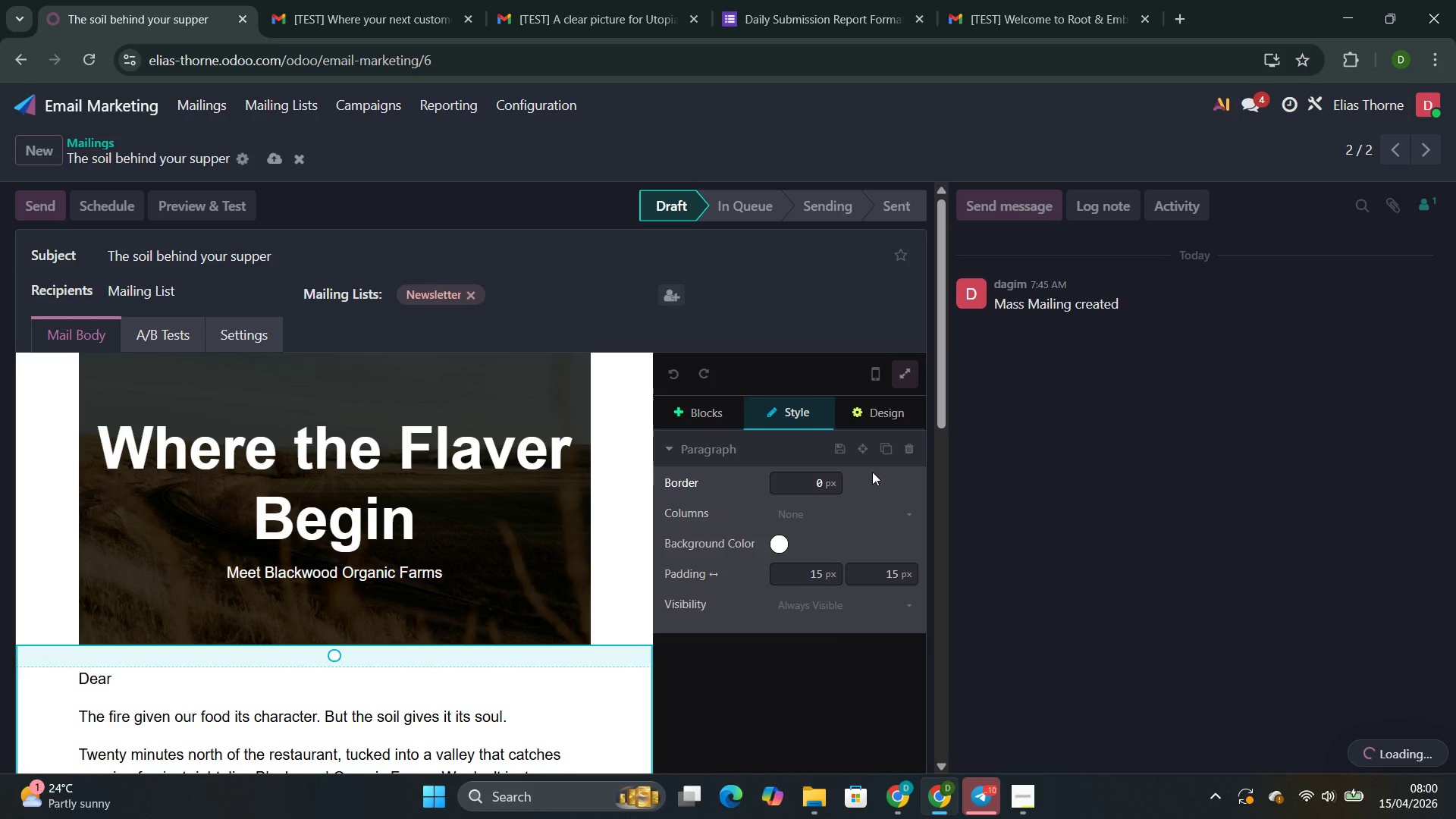 
scroll: coordinate [806, 297], scroll_direction: up, amount: 5.0
 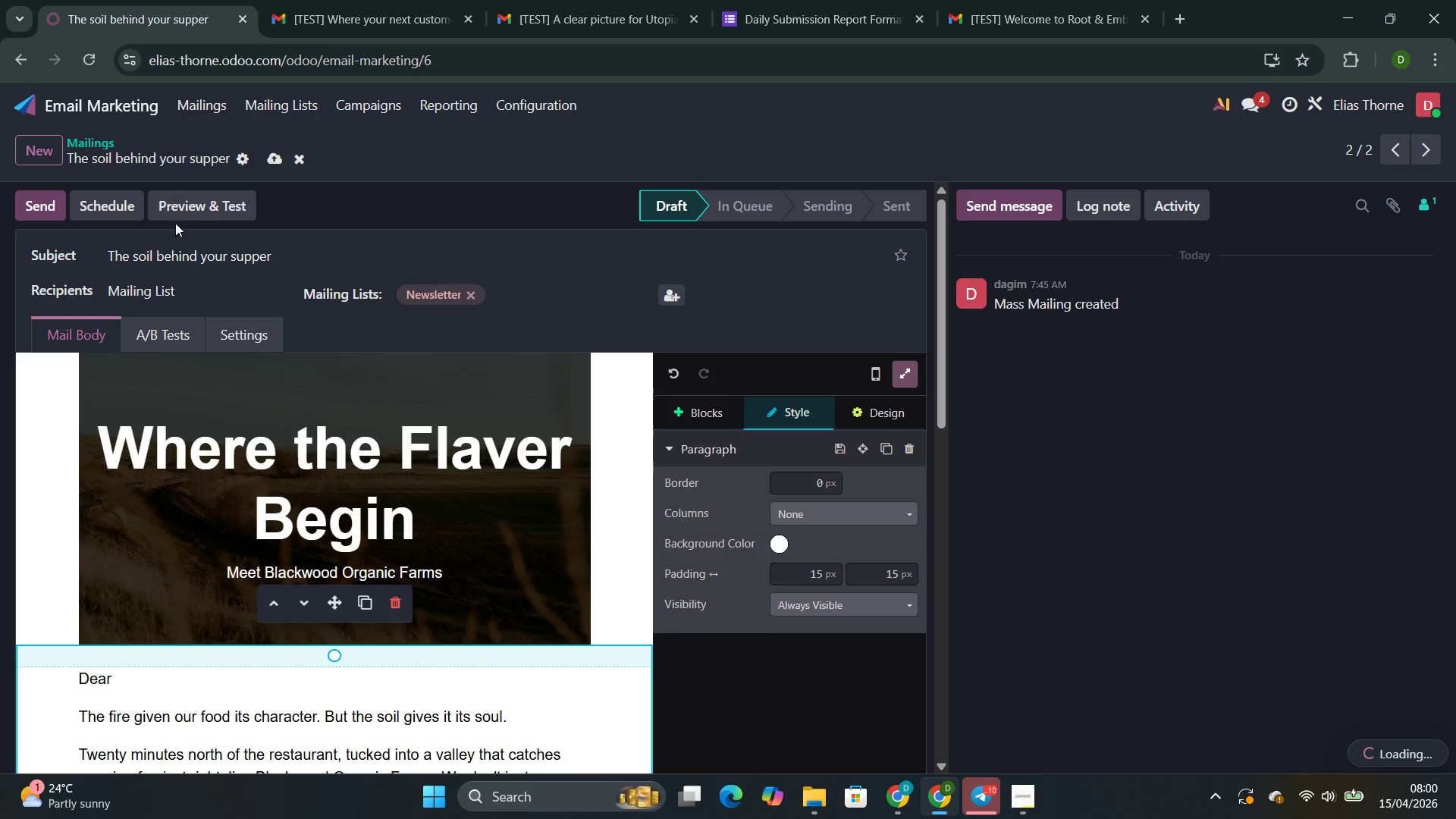 
wait(38.51)
 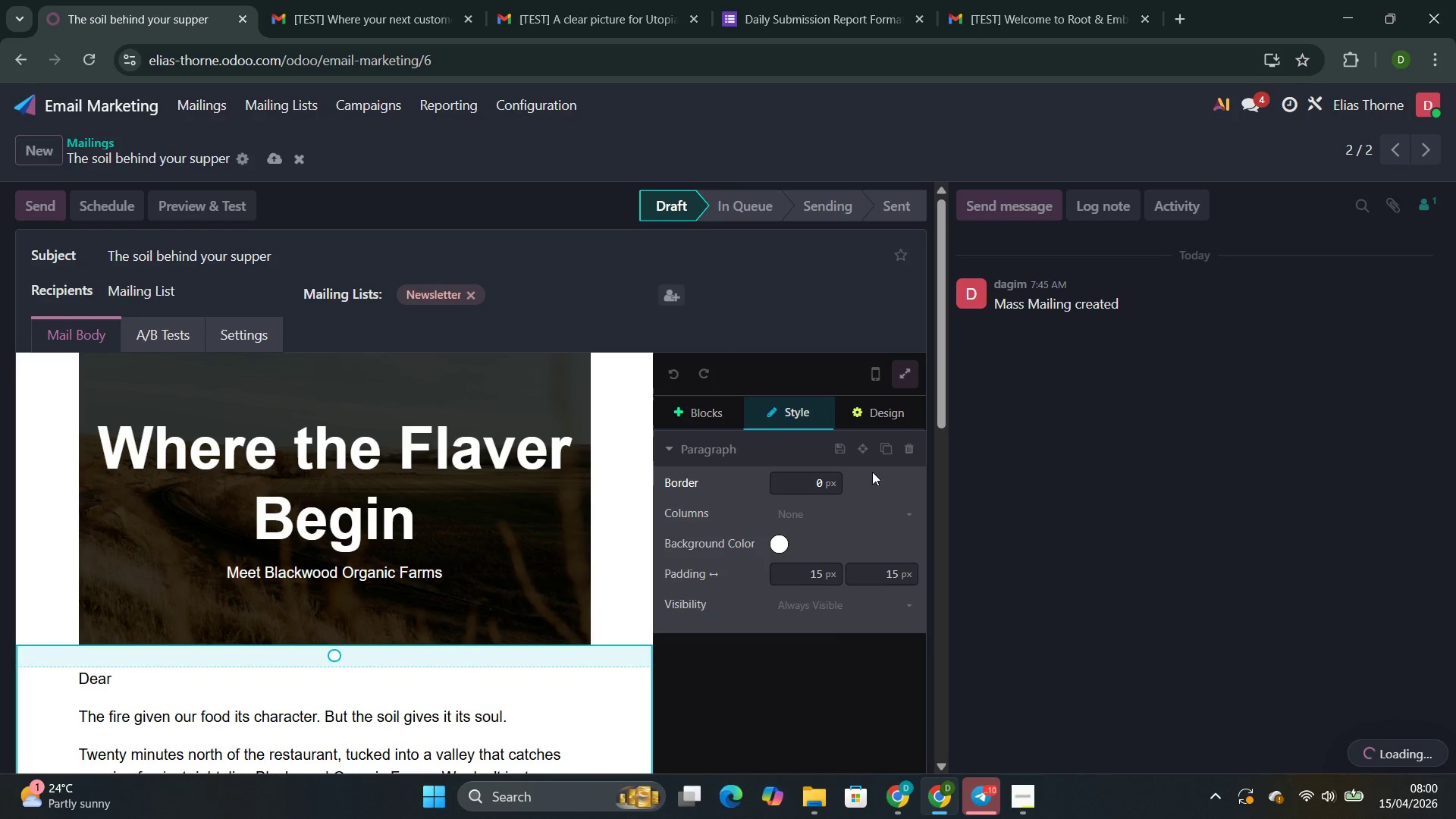 
hold_key(key=ShiftLeft, duration=0.38)
 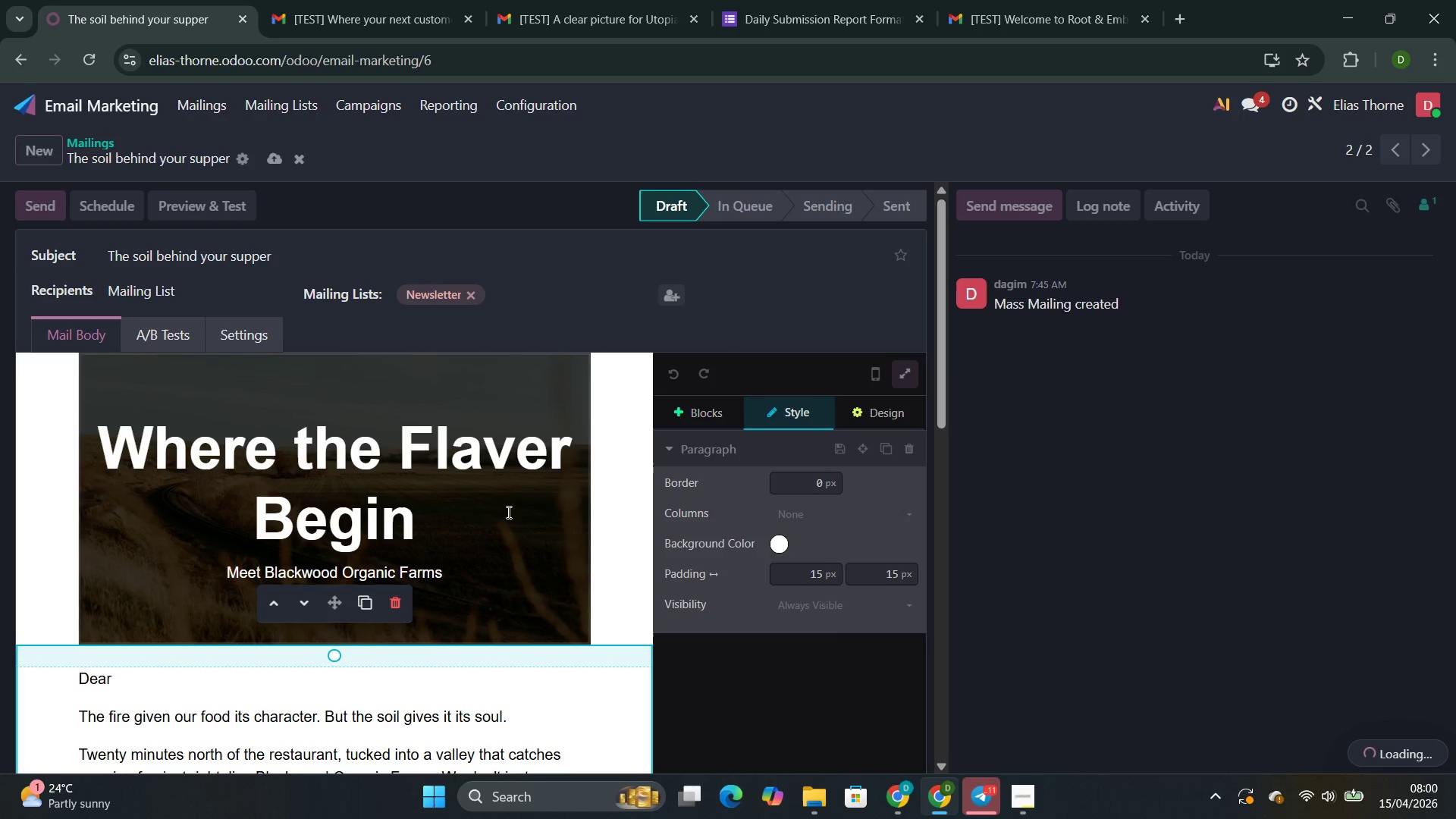 
scroll: coordinate [609, 592], scroll_direction: down, amount: 5.0
 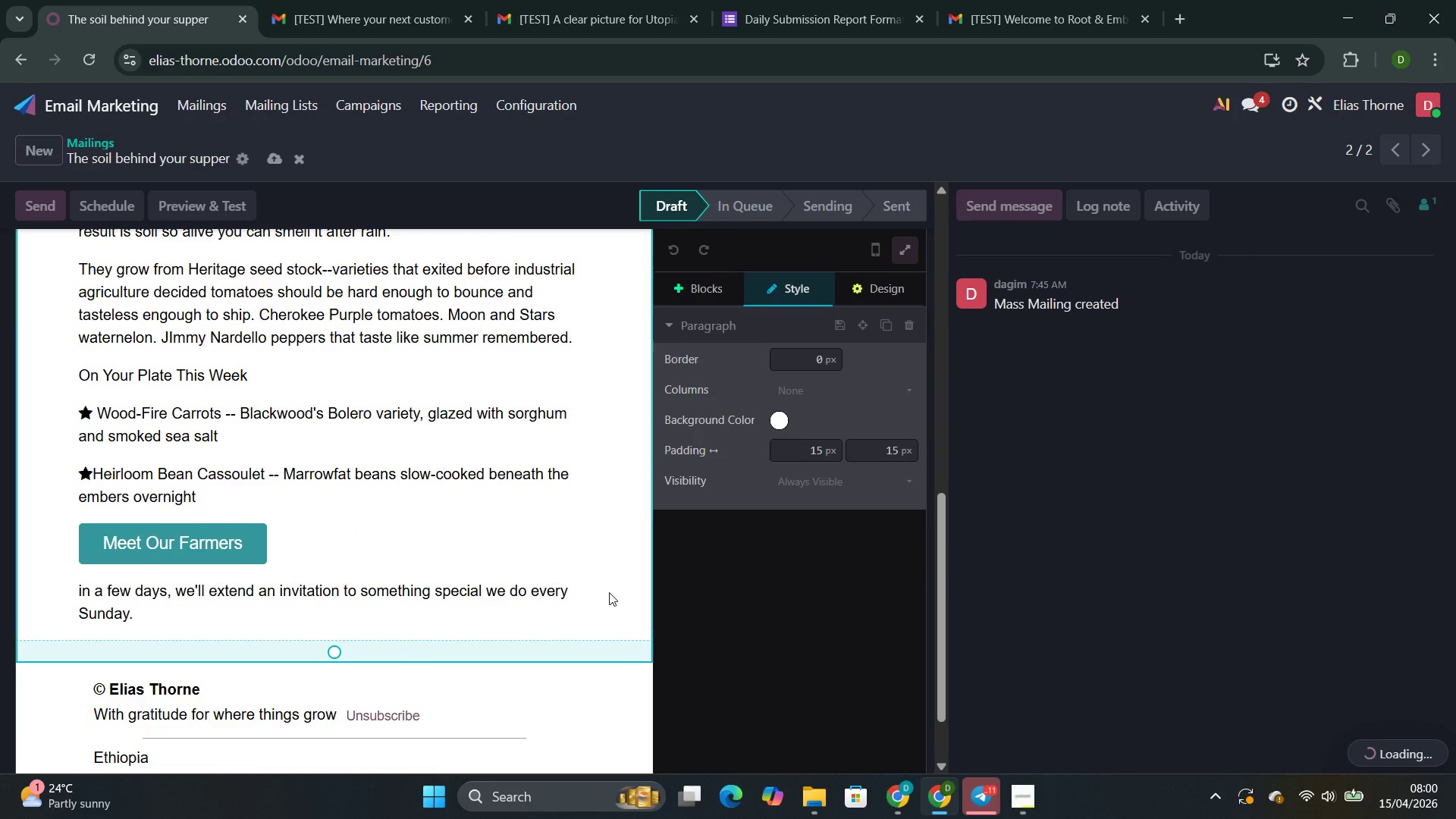 
hold_key(key=ShiftLeft, duration=0.5)
scroll: coordinate [609, 592], scroll_direction: up, amount: 2.0
 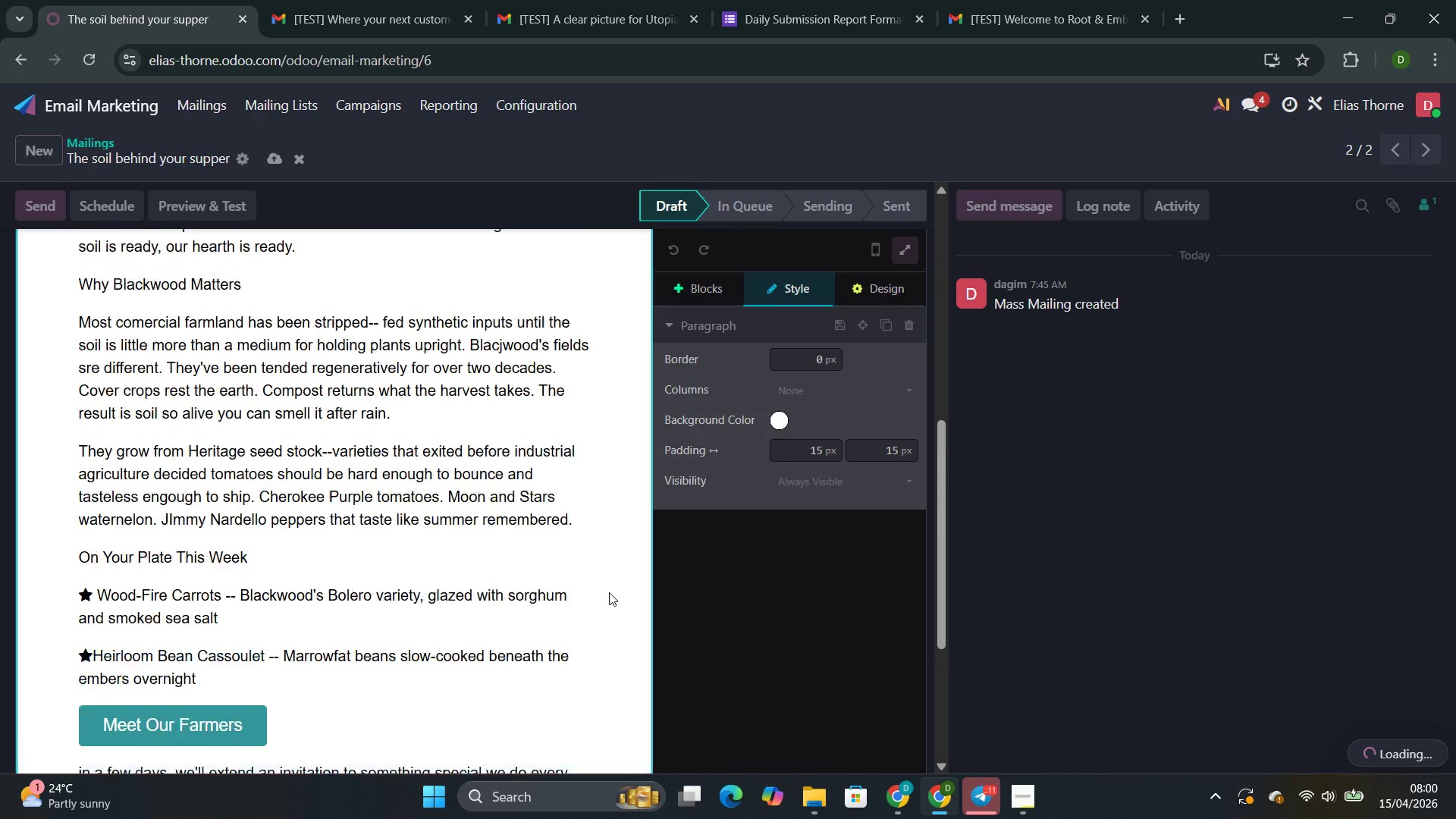 
scroll: coordinate [609, 592], scroll_direction: down, amount: 8.0
 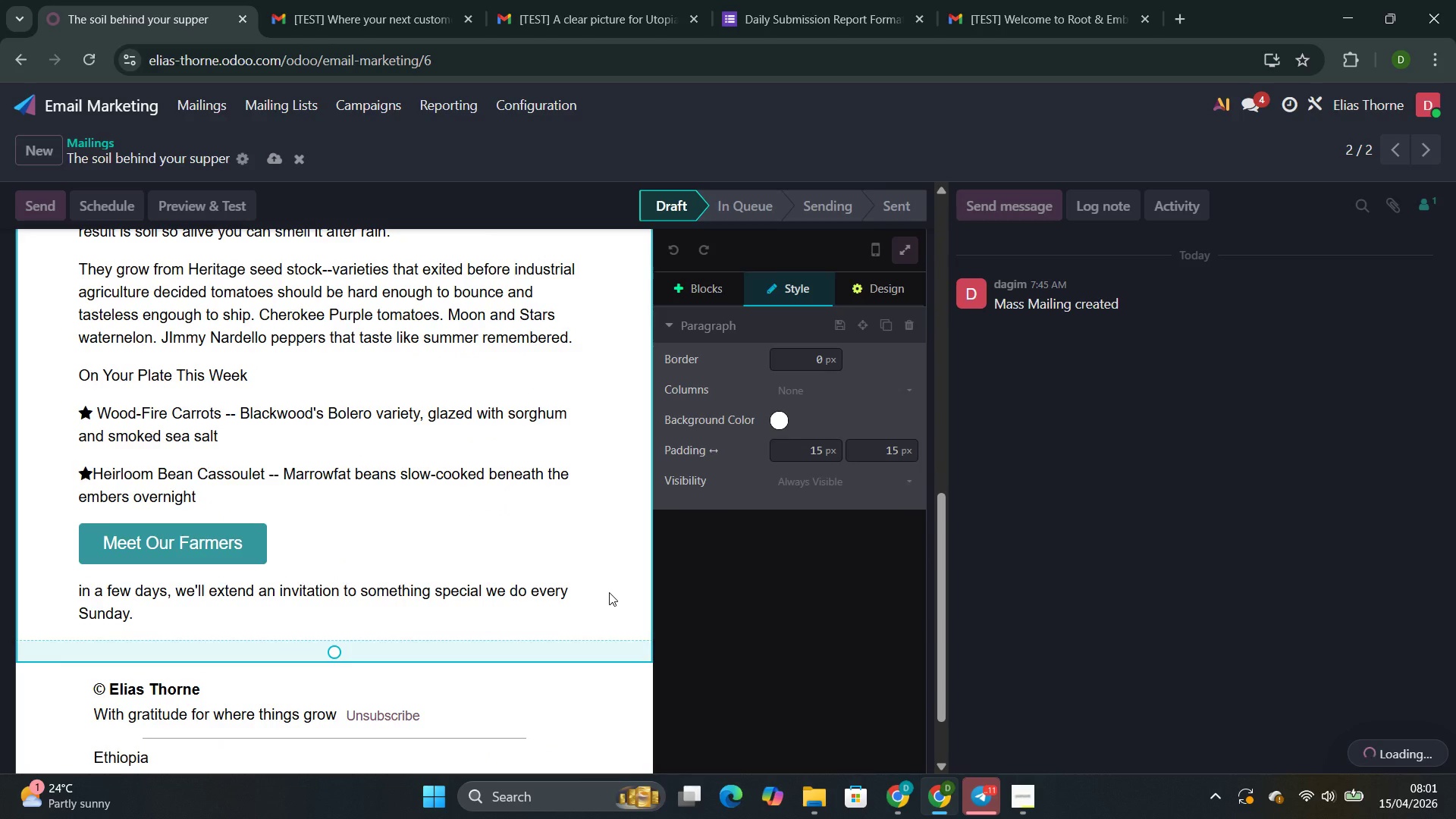 
scroll: coordinate [608, 592], scroll_direction: up, amount: 13.0
 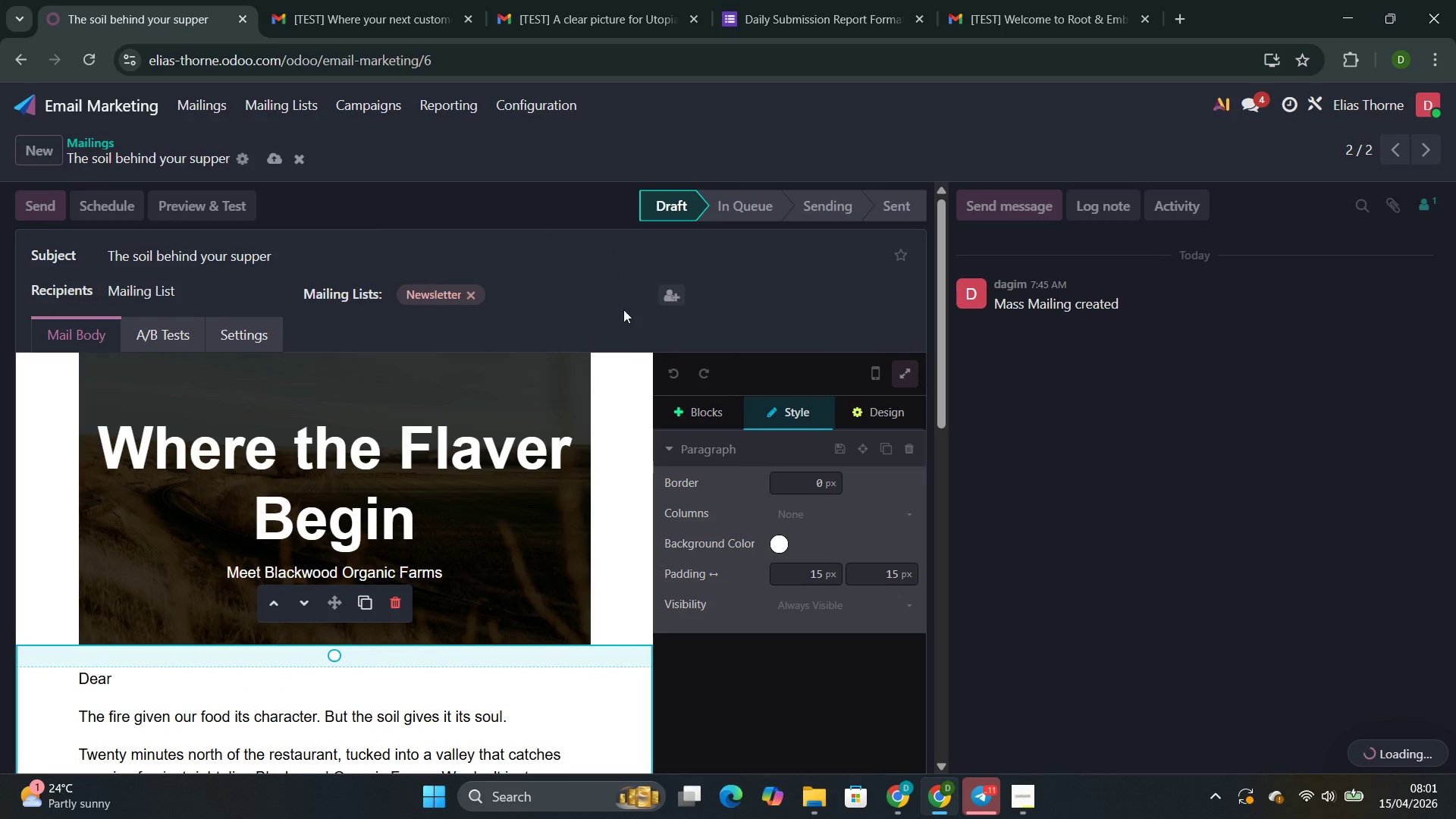 
wait(5.71)
 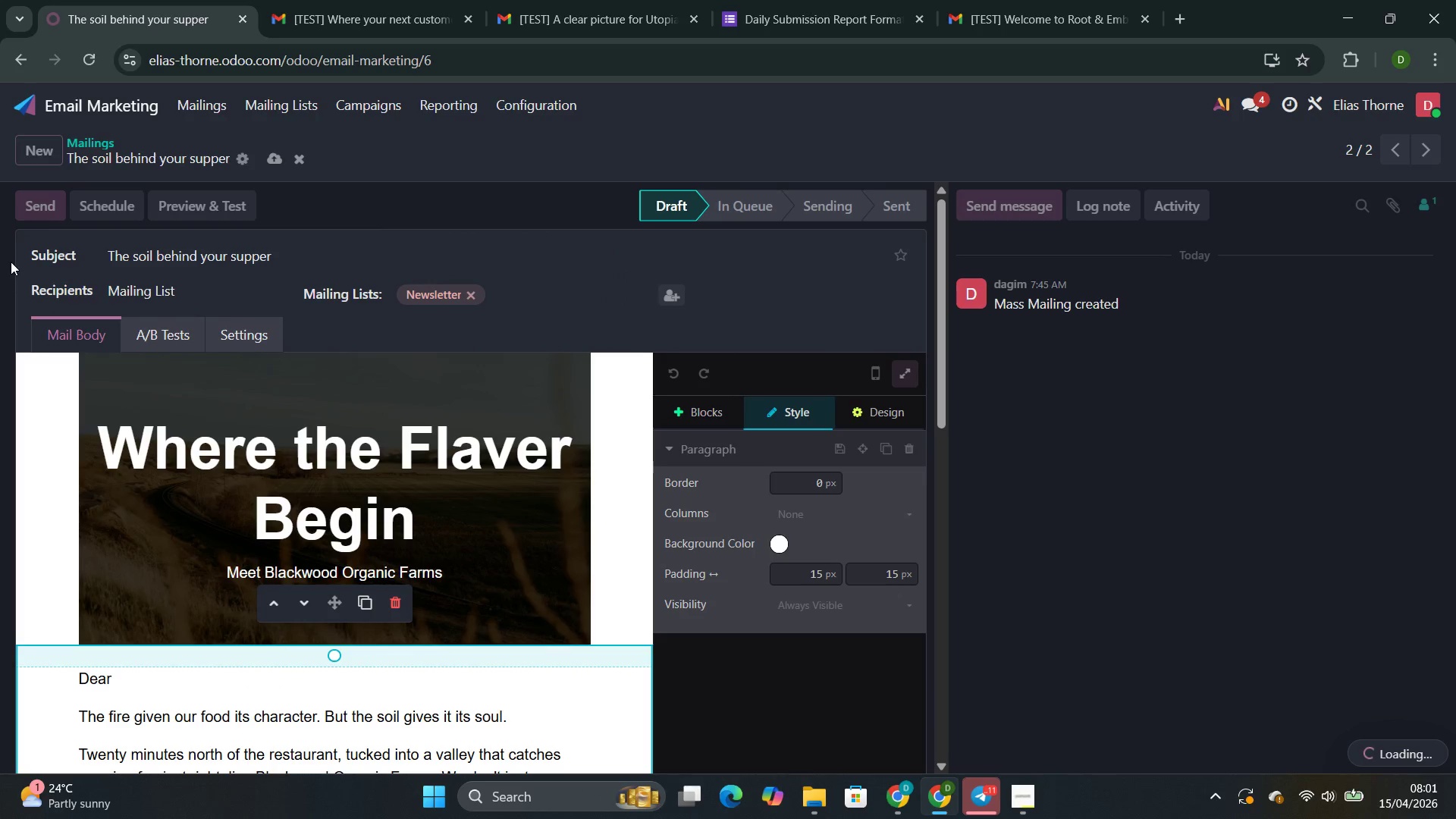 
left_click([441, 558])
 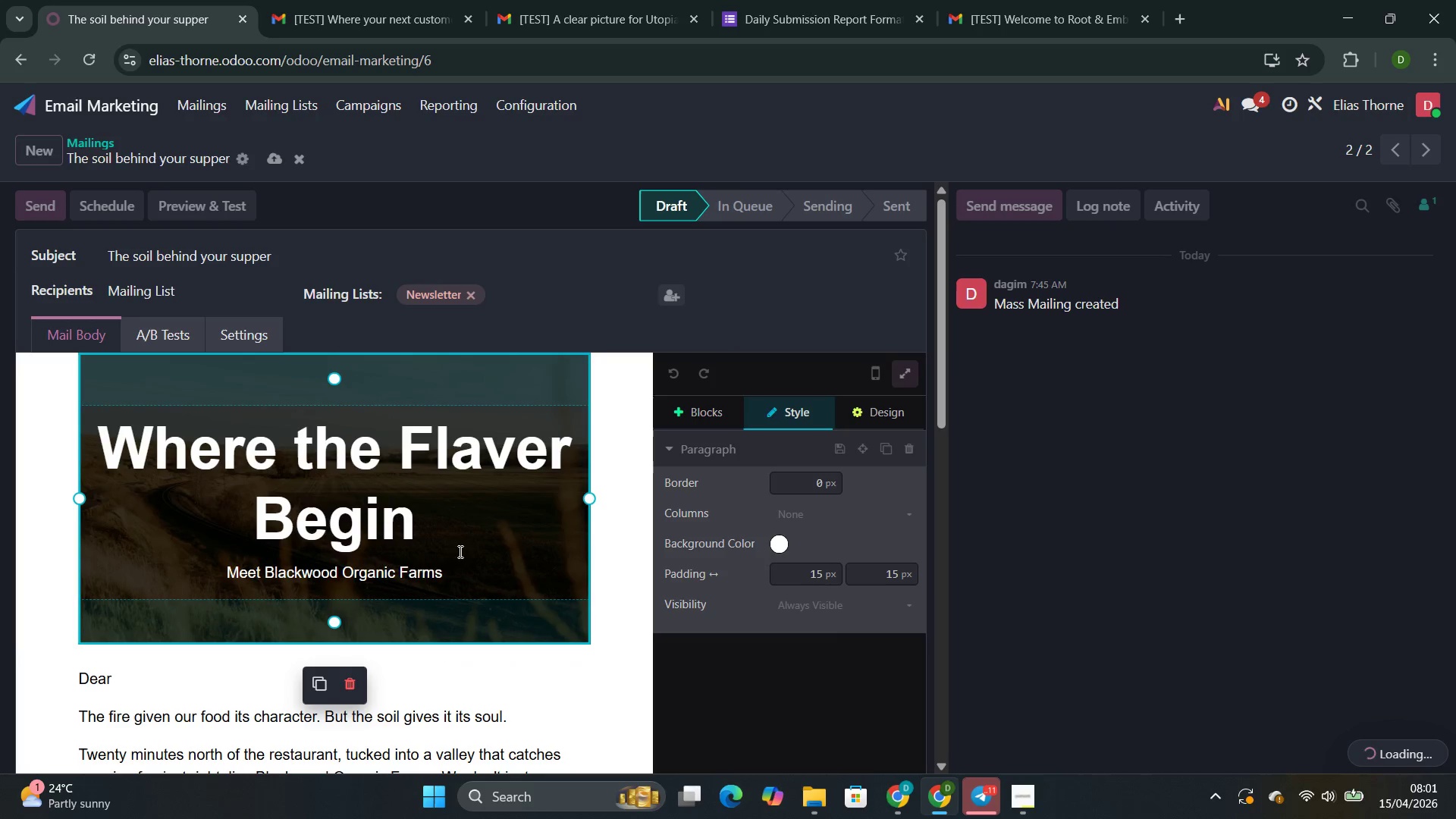 
left_click([479, 531])
 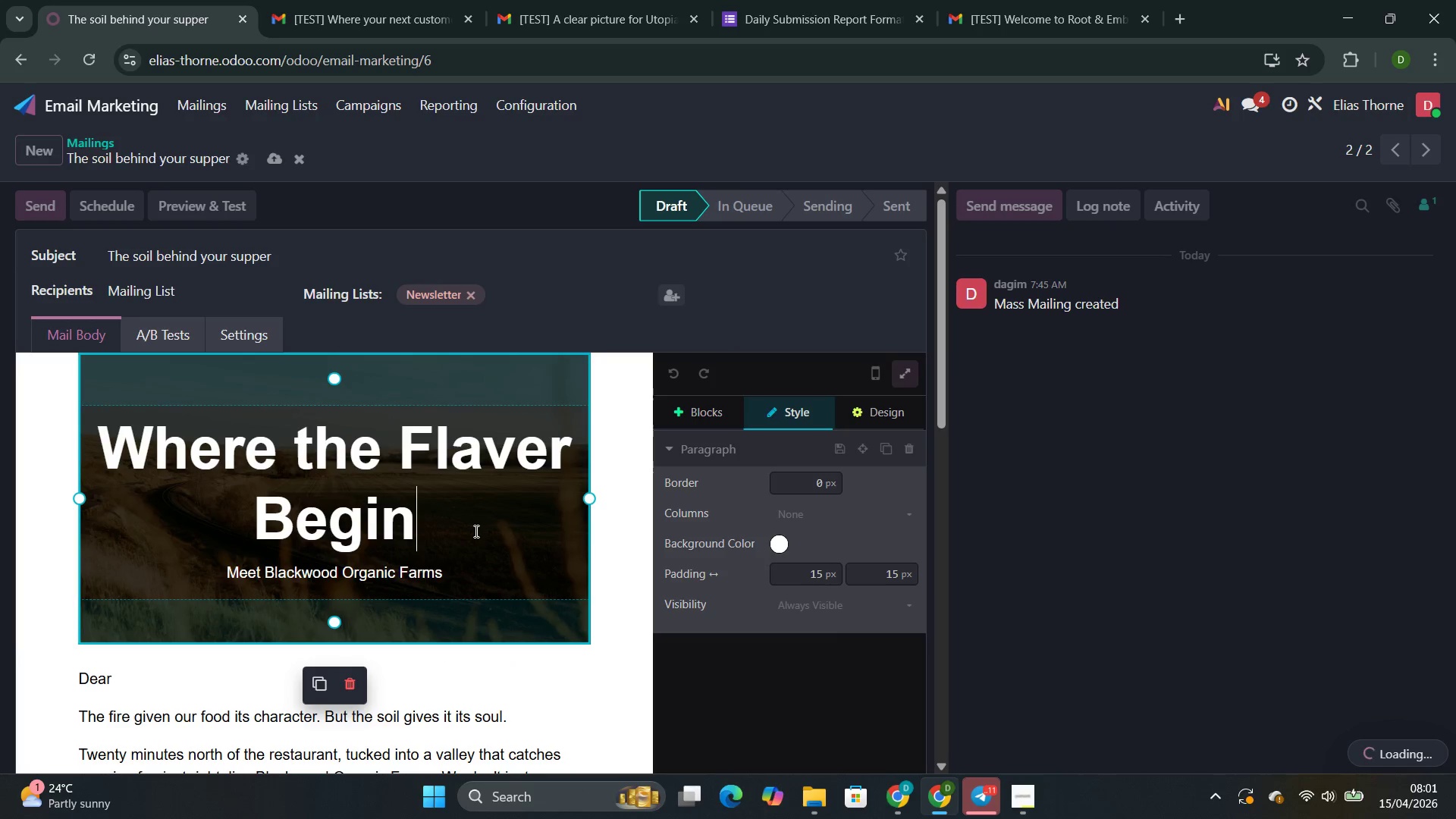 
scroll: coordinate [475, 532], scroll_direction: down, amount: 2.0
 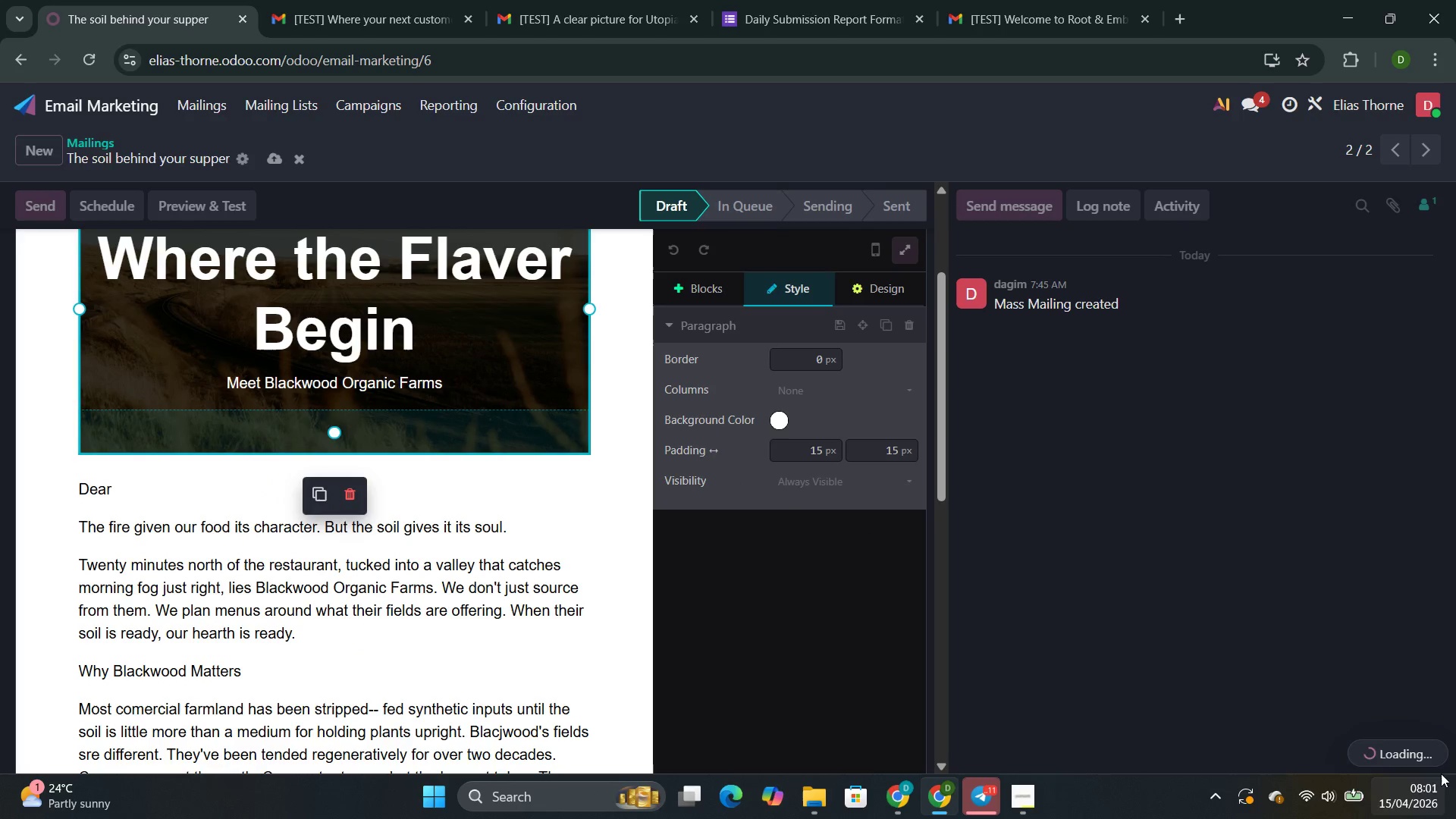 
wait(6.4)
 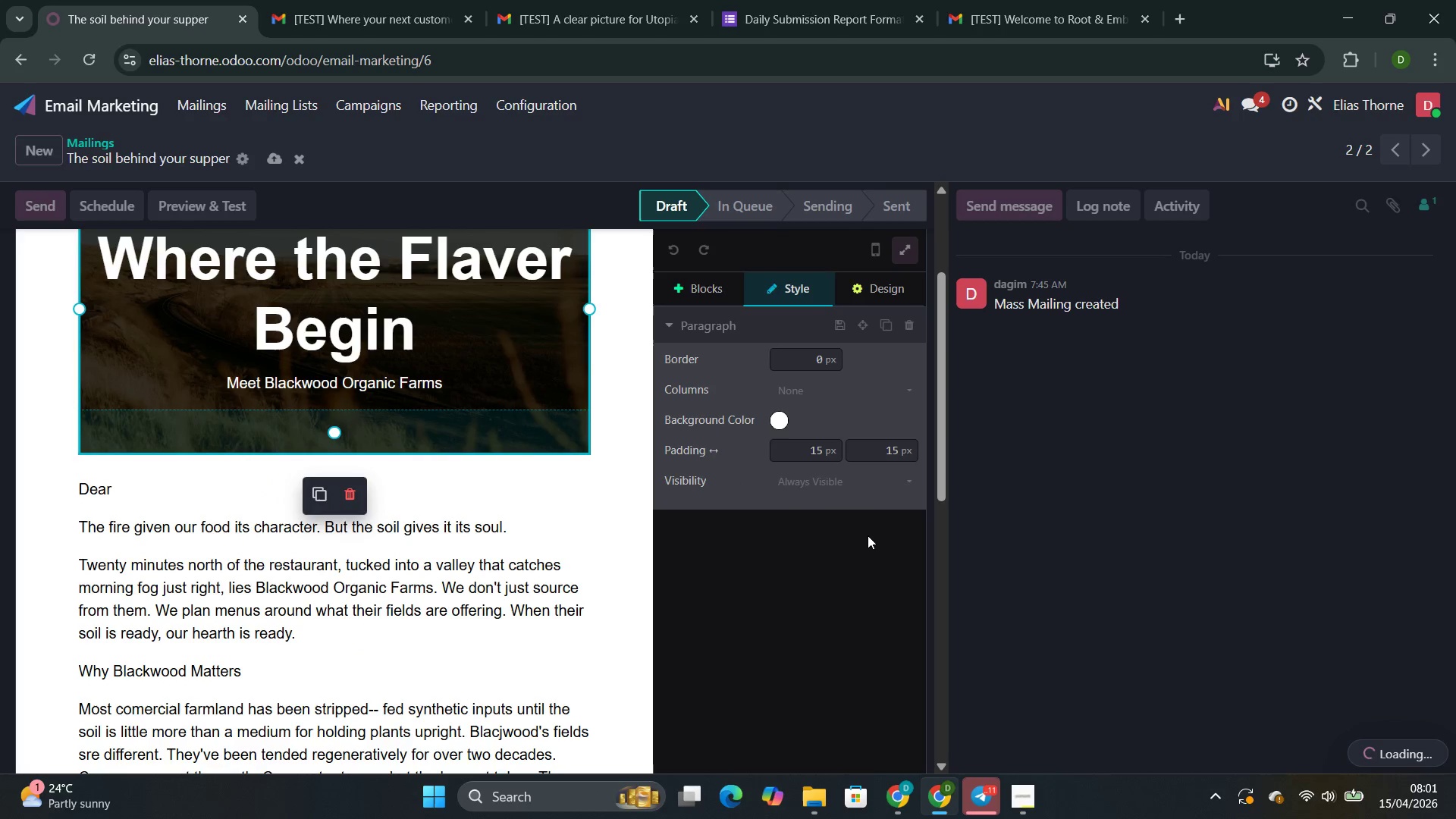 
left_click([1213, 642])
 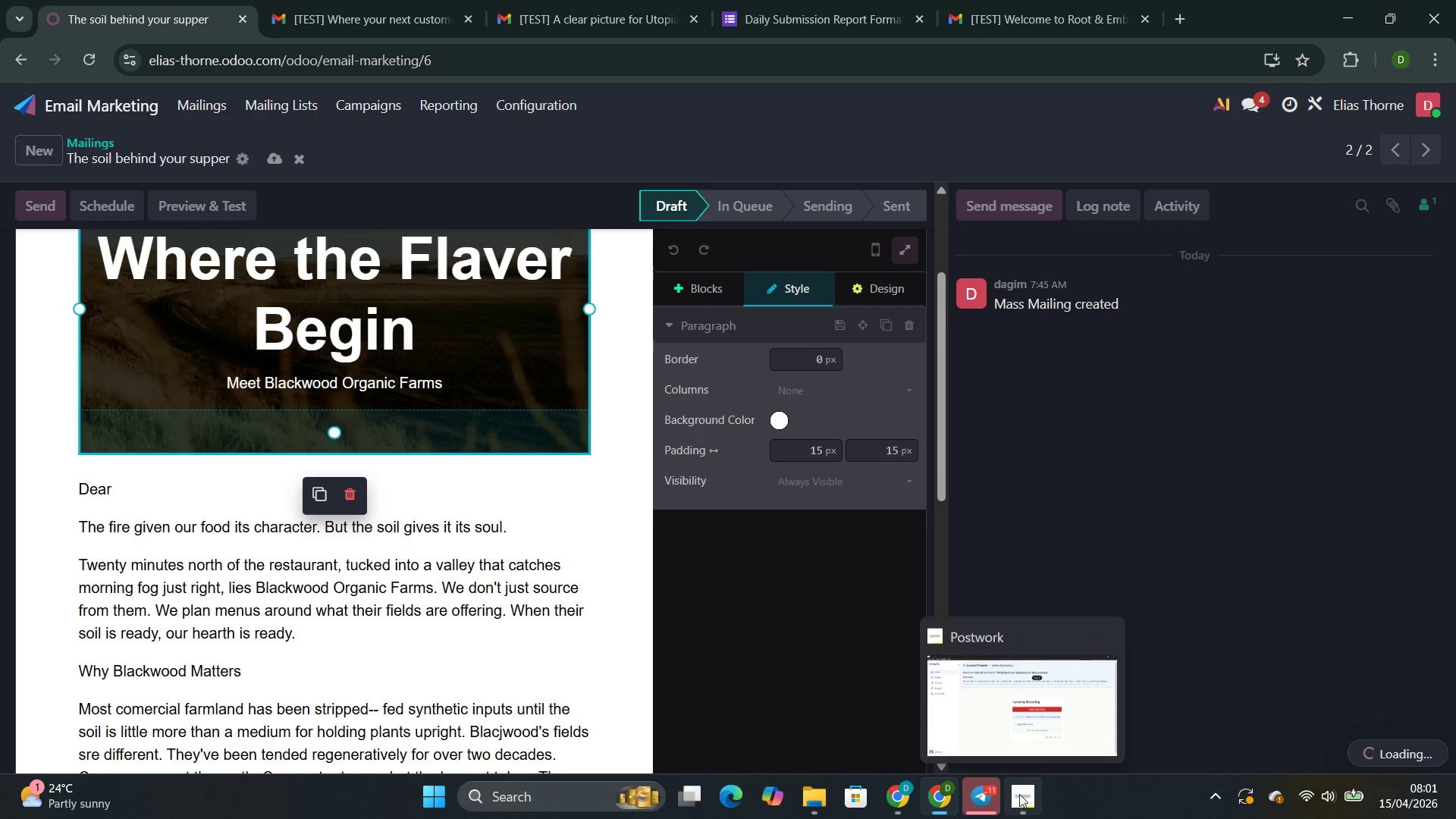 
left_click([976, 727])